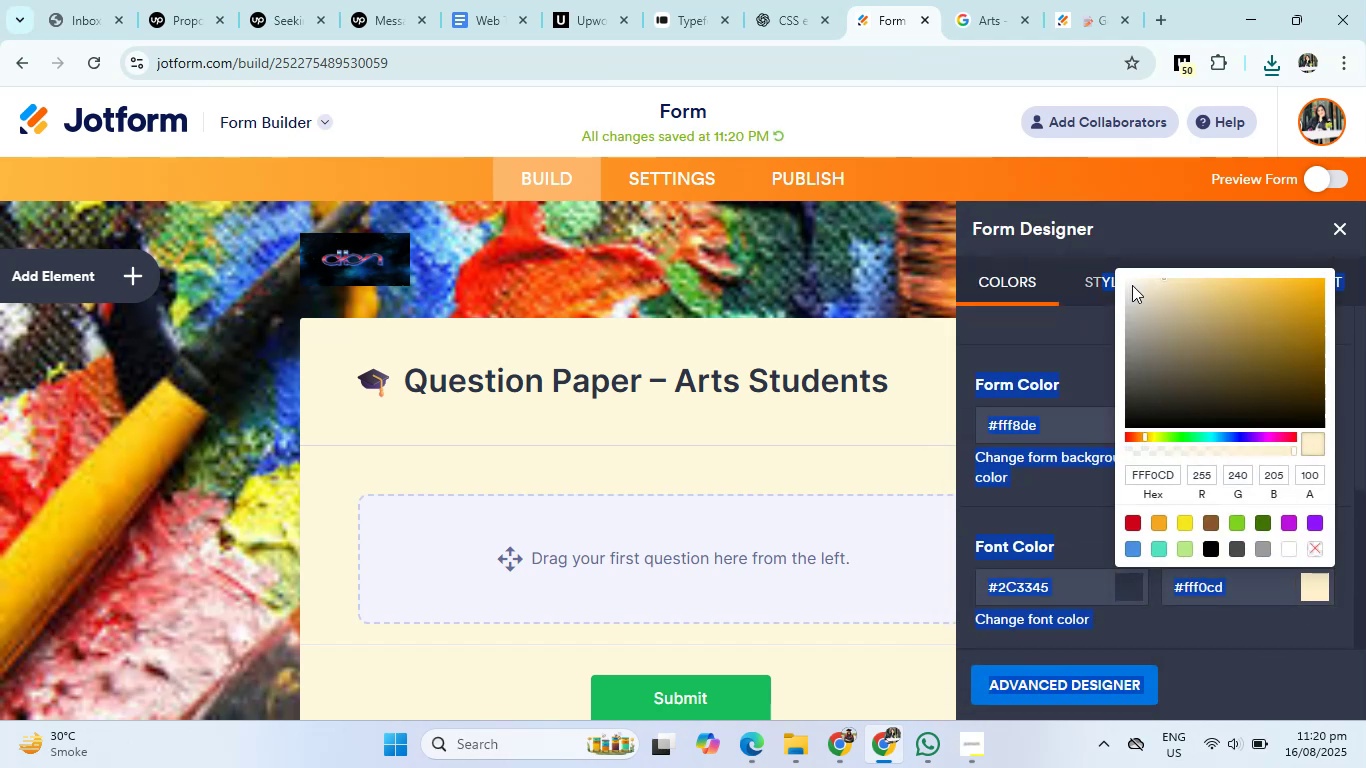 
left_click([1132, 285])
 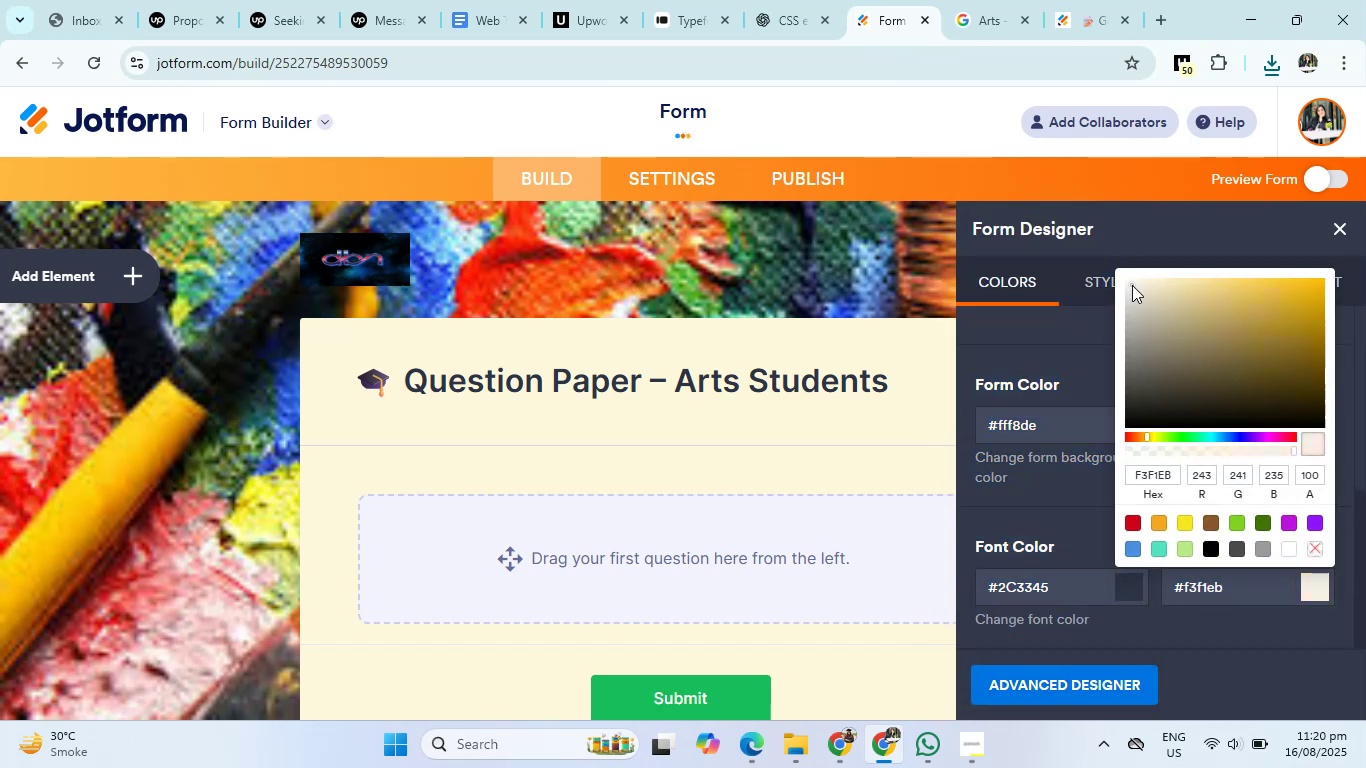 
left_click_drag(start_coordinate=[1132, 285], to_coordinate=[1094, 249])
 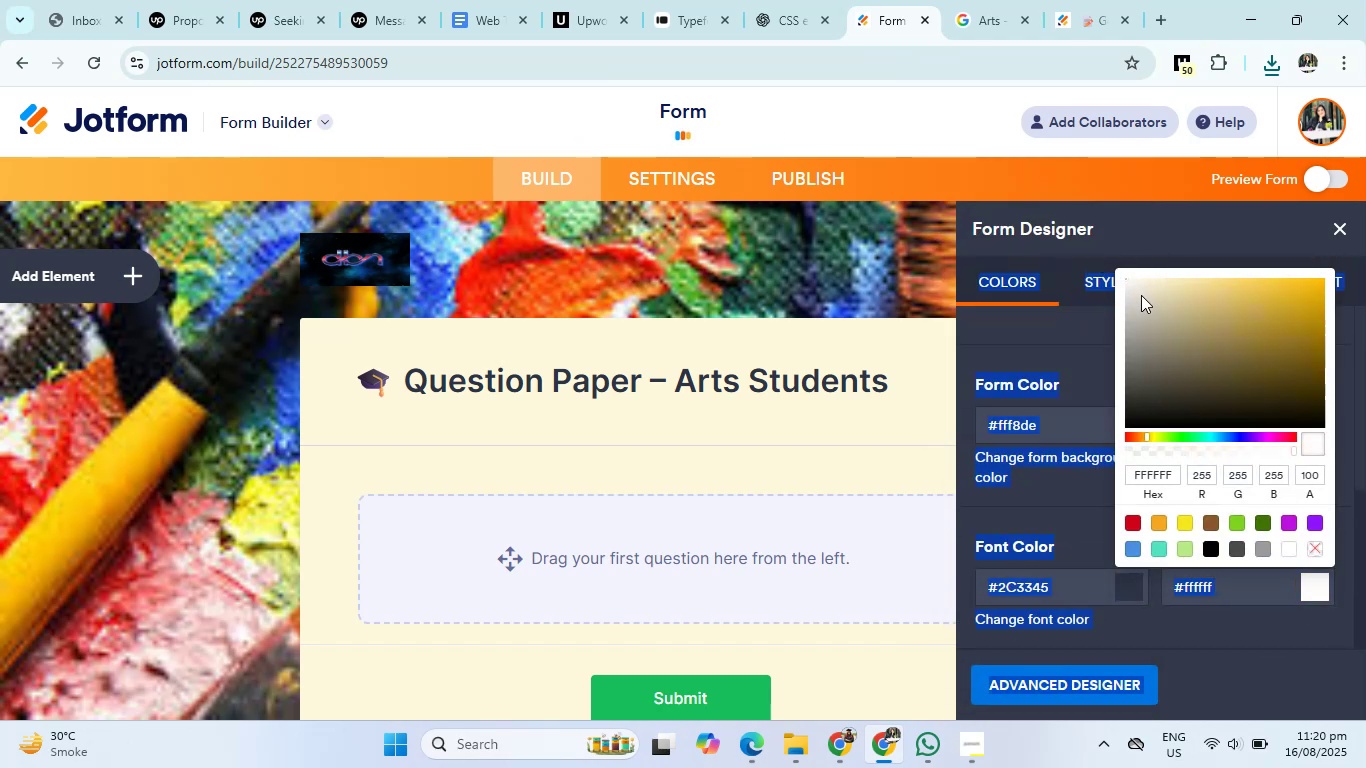 
left_click([1143, 289])
 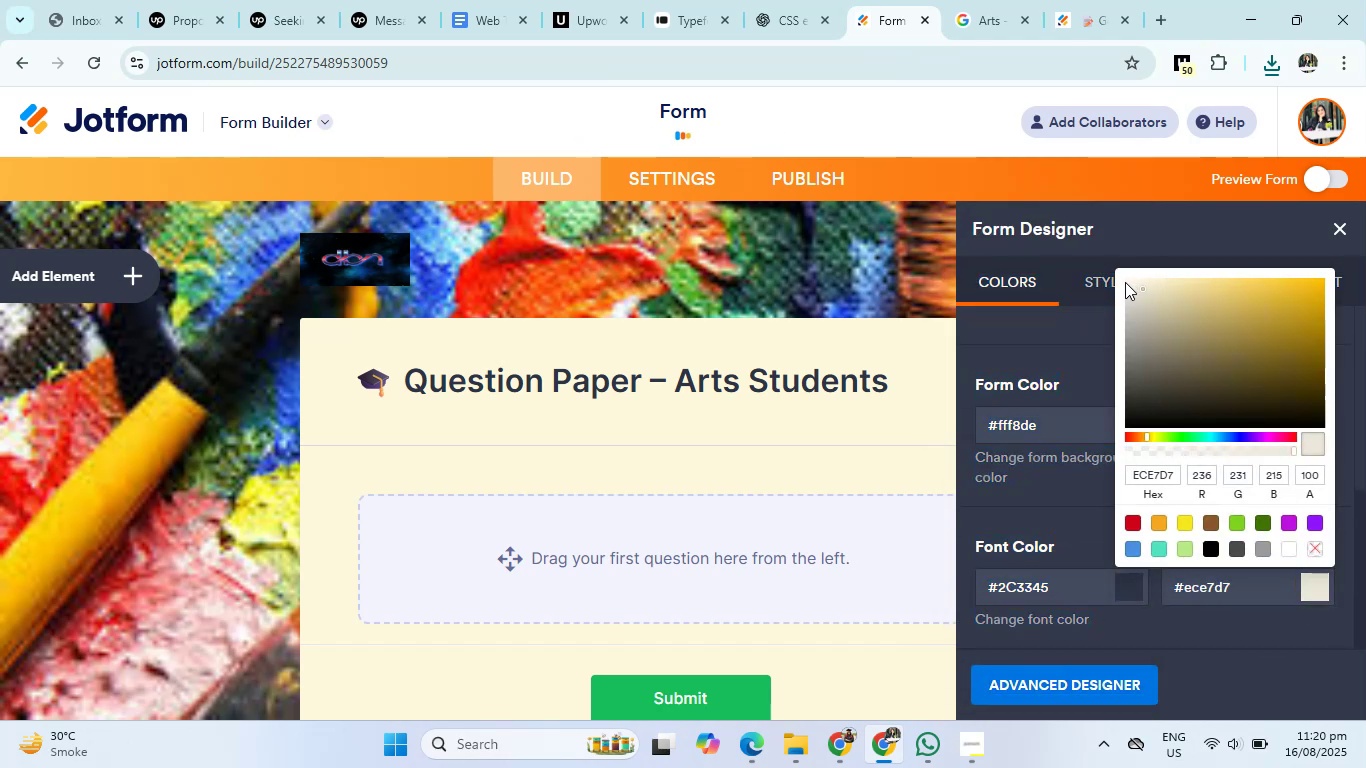 
left_click([1125, 280])
 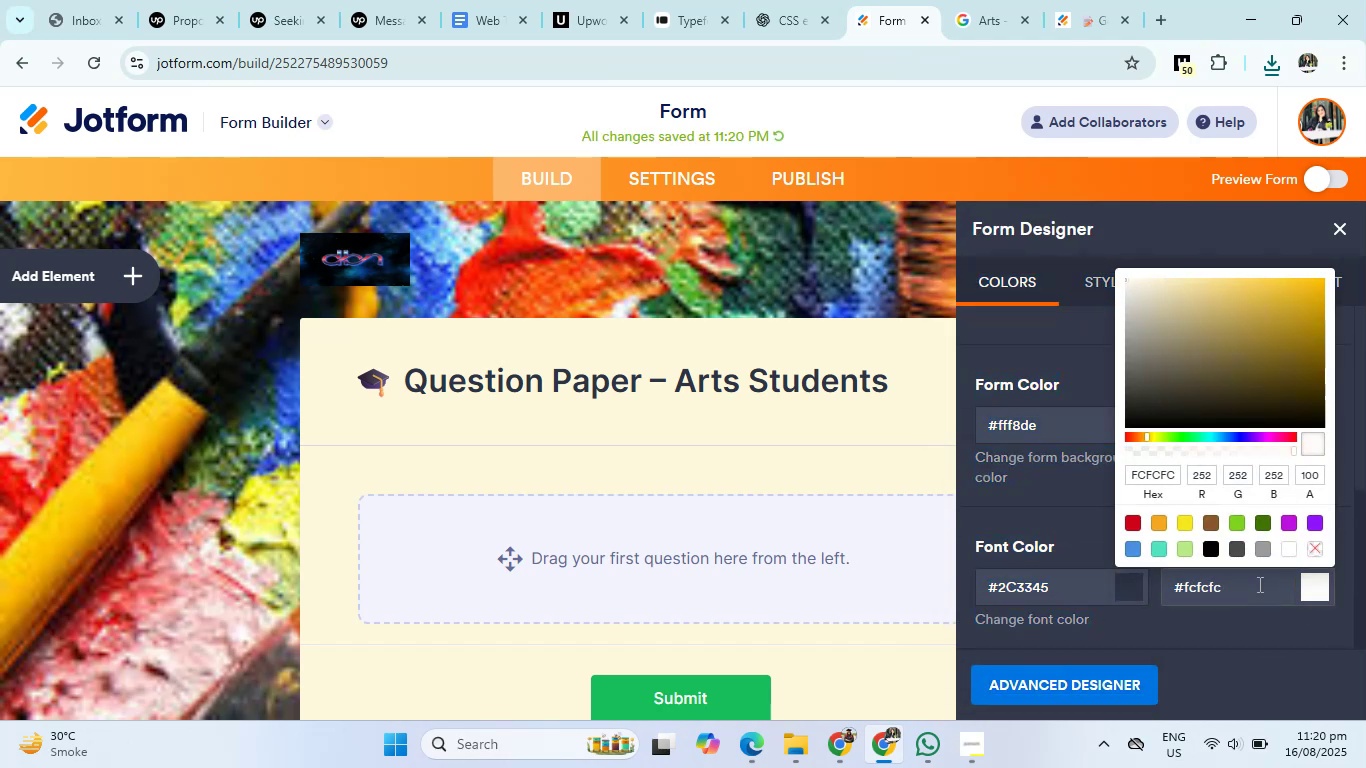 
left_click([1258, 639])
 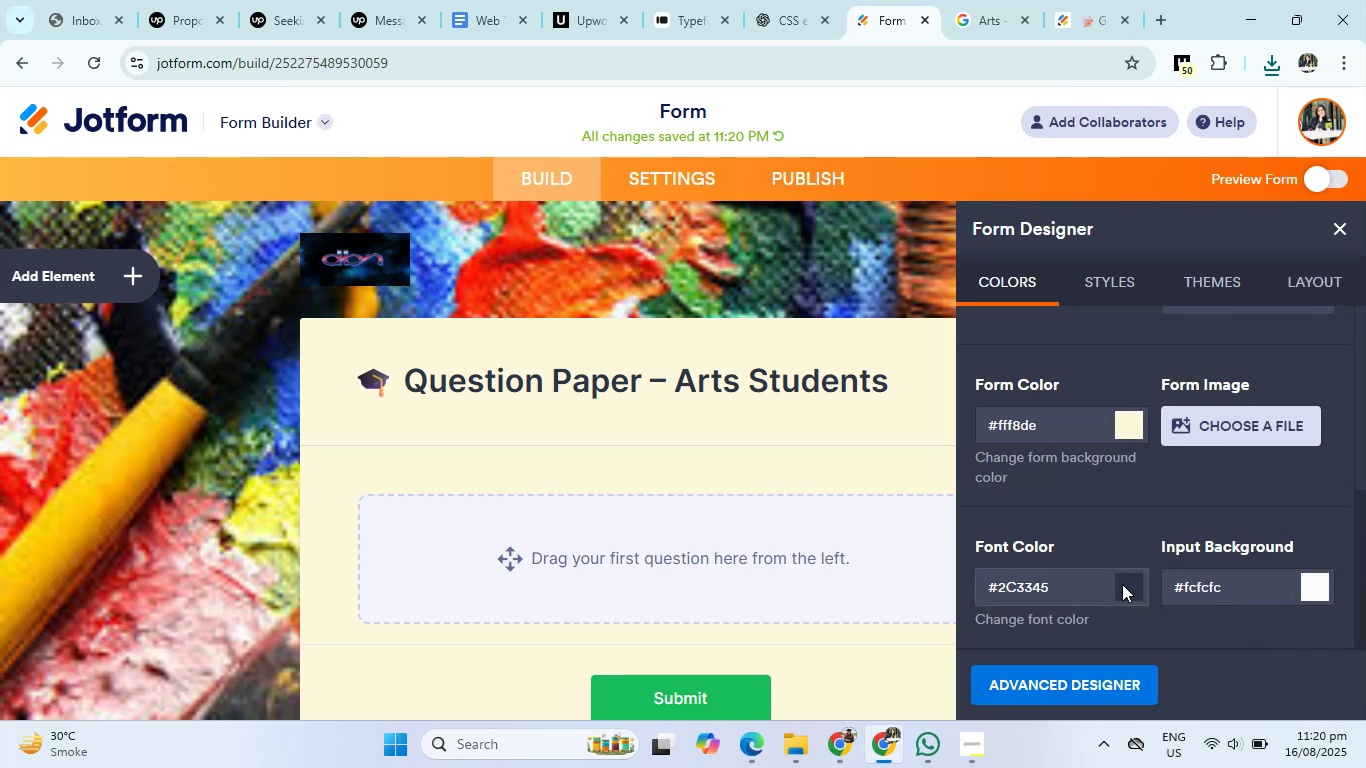 
left_click([1119, 585])
 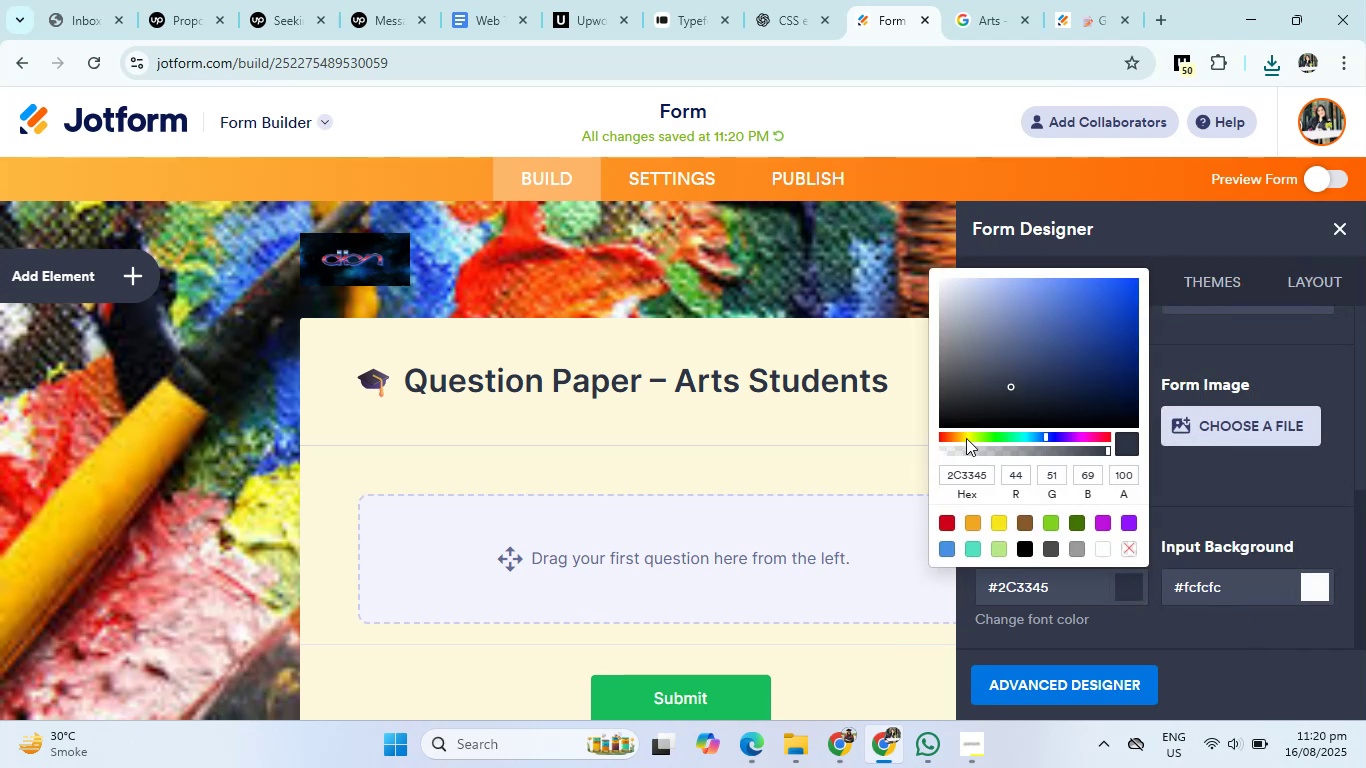 
left_click([951, 436])
 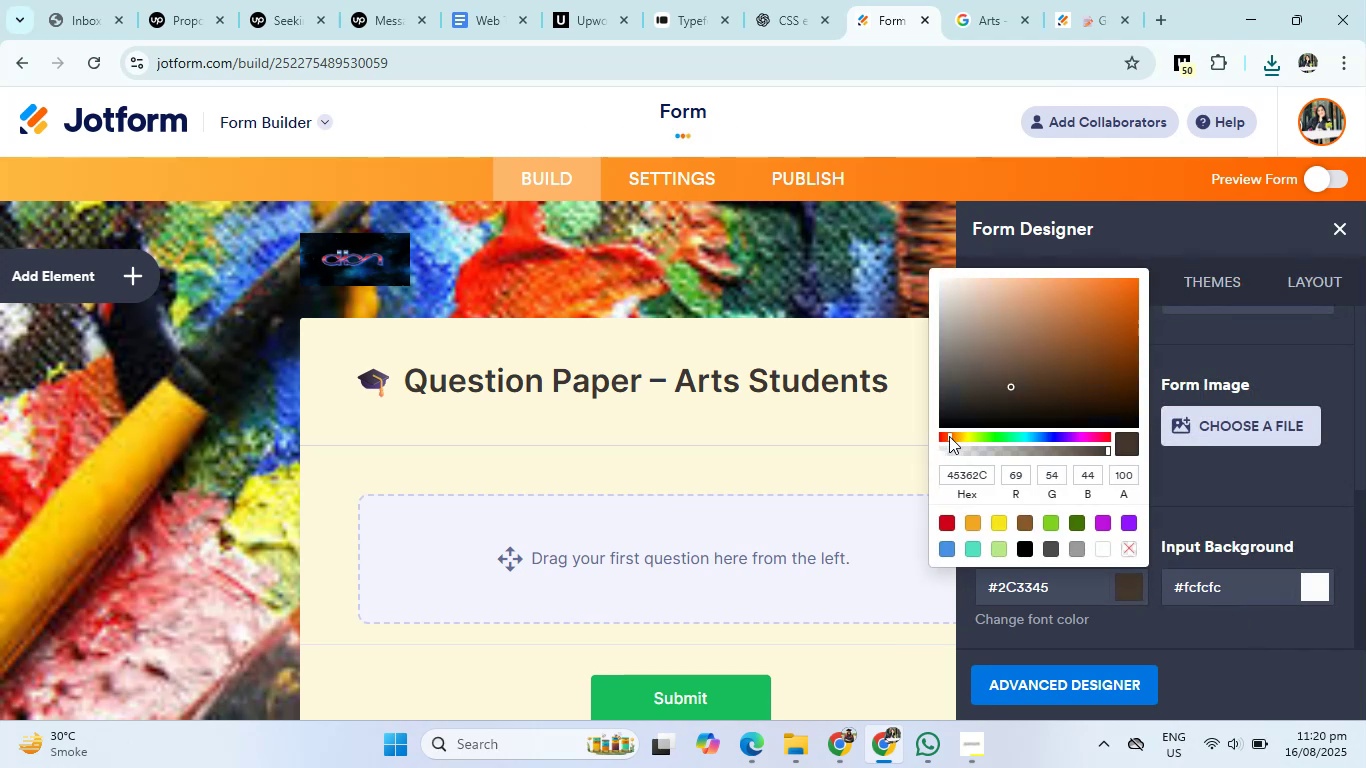 
left_click_drag(start_coordinate=[947, 437], to_coordinate=[923, 434])
 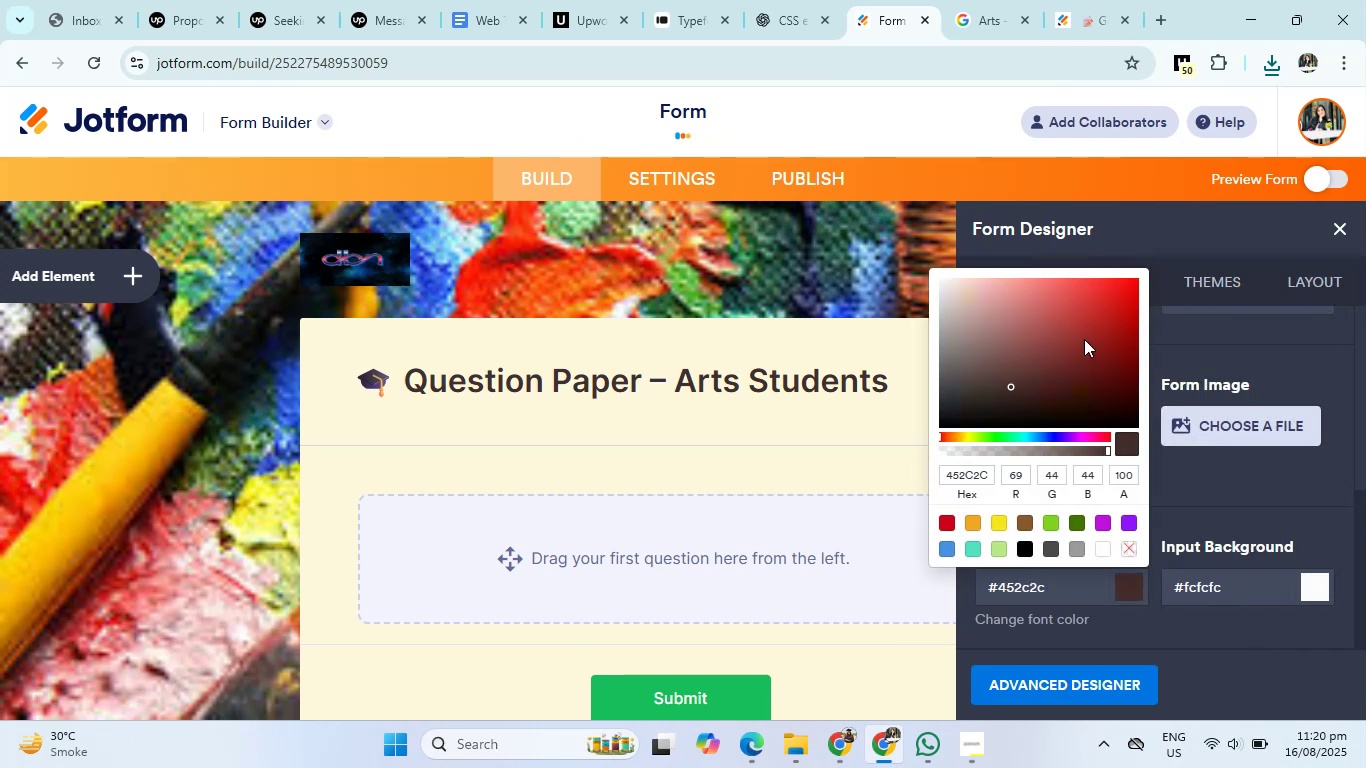 
left_click_drag(start_coordinate=[1109, 317], to_coordinate=[1145, 257])
 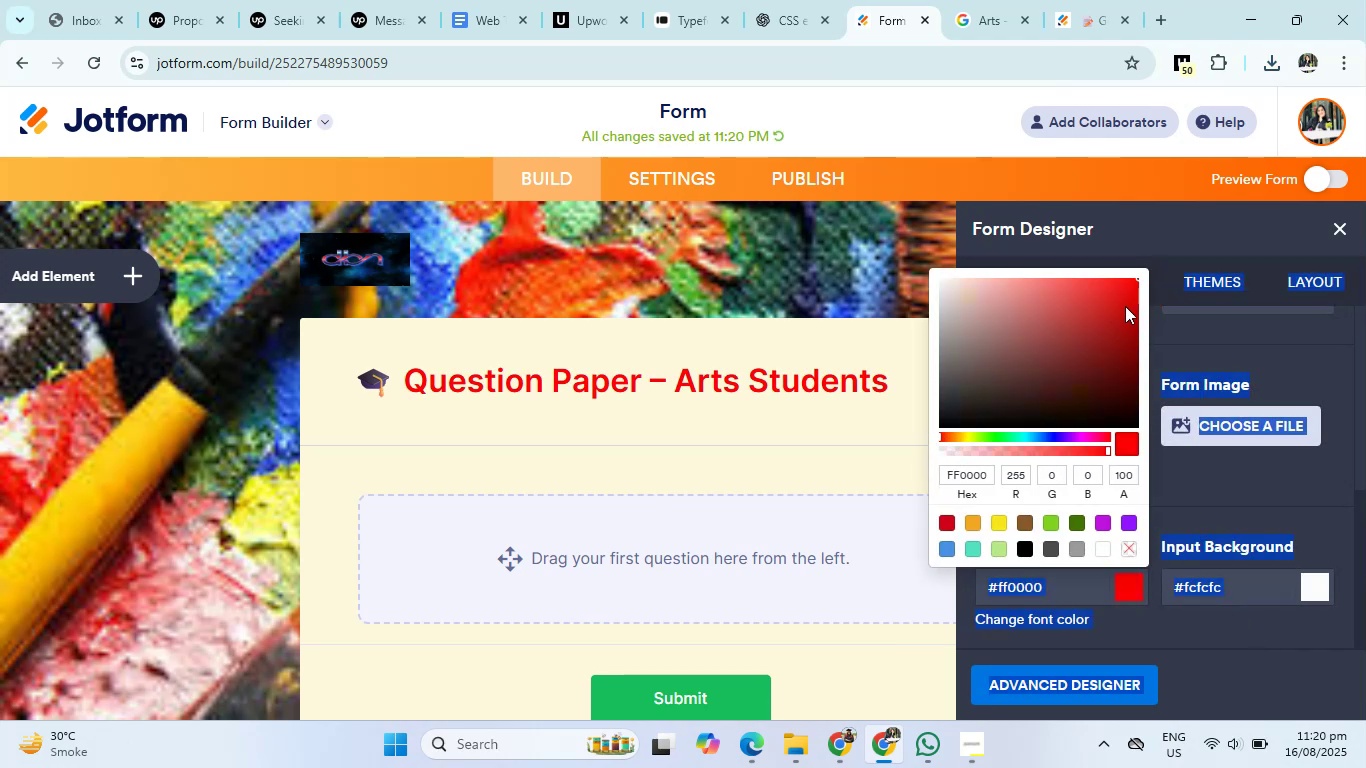 
left_click([1125, 306])
 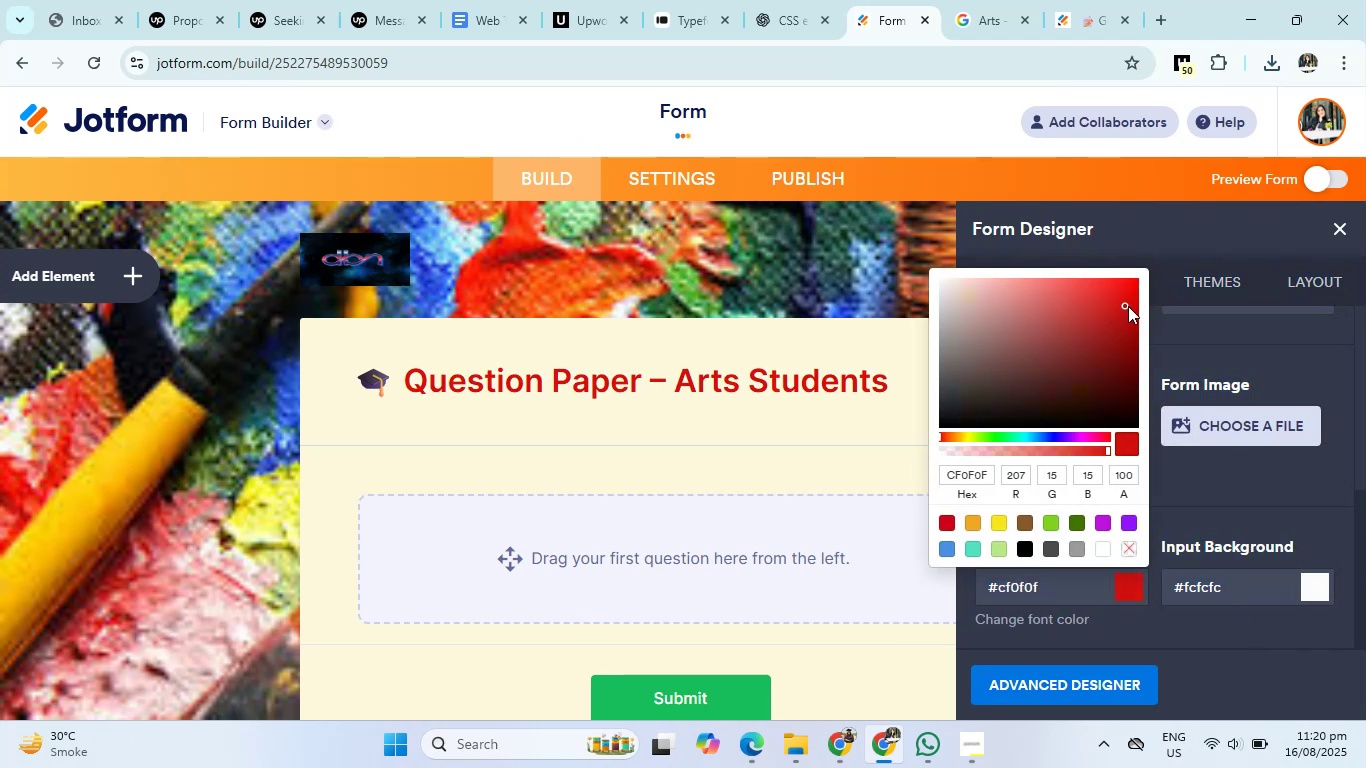 
left_click_drag(start_coordinate=[1128, 306], to_coordinate=[1151, 301])
 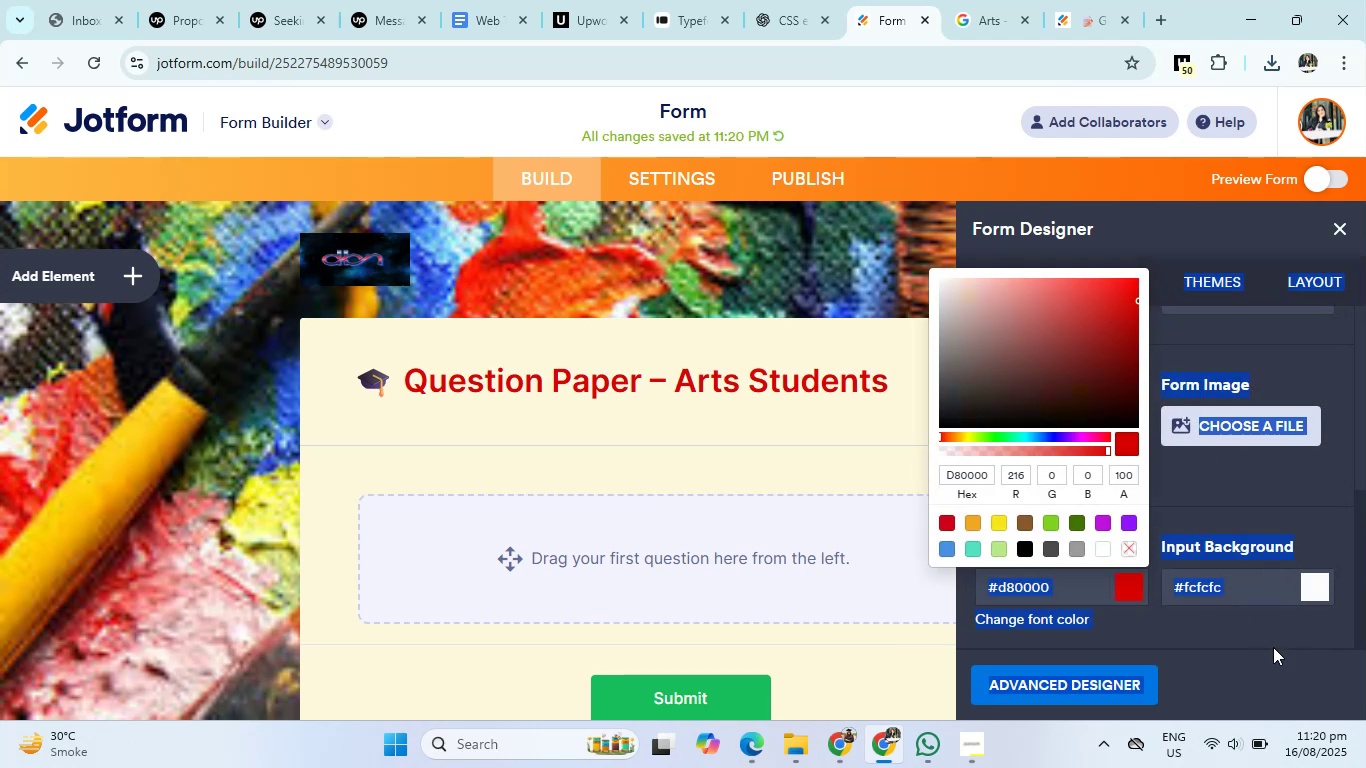 
left_click([1273, 647])
 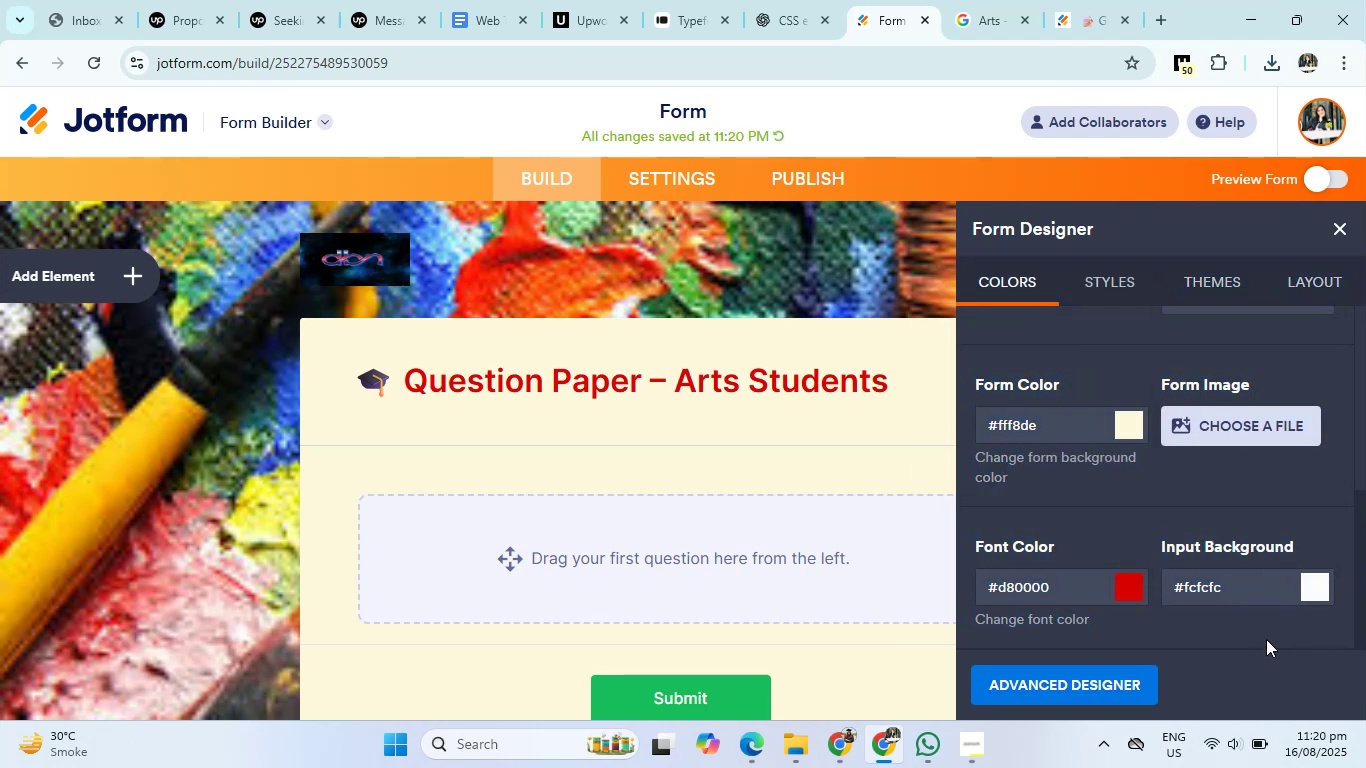 
left_click([1266, 639])
 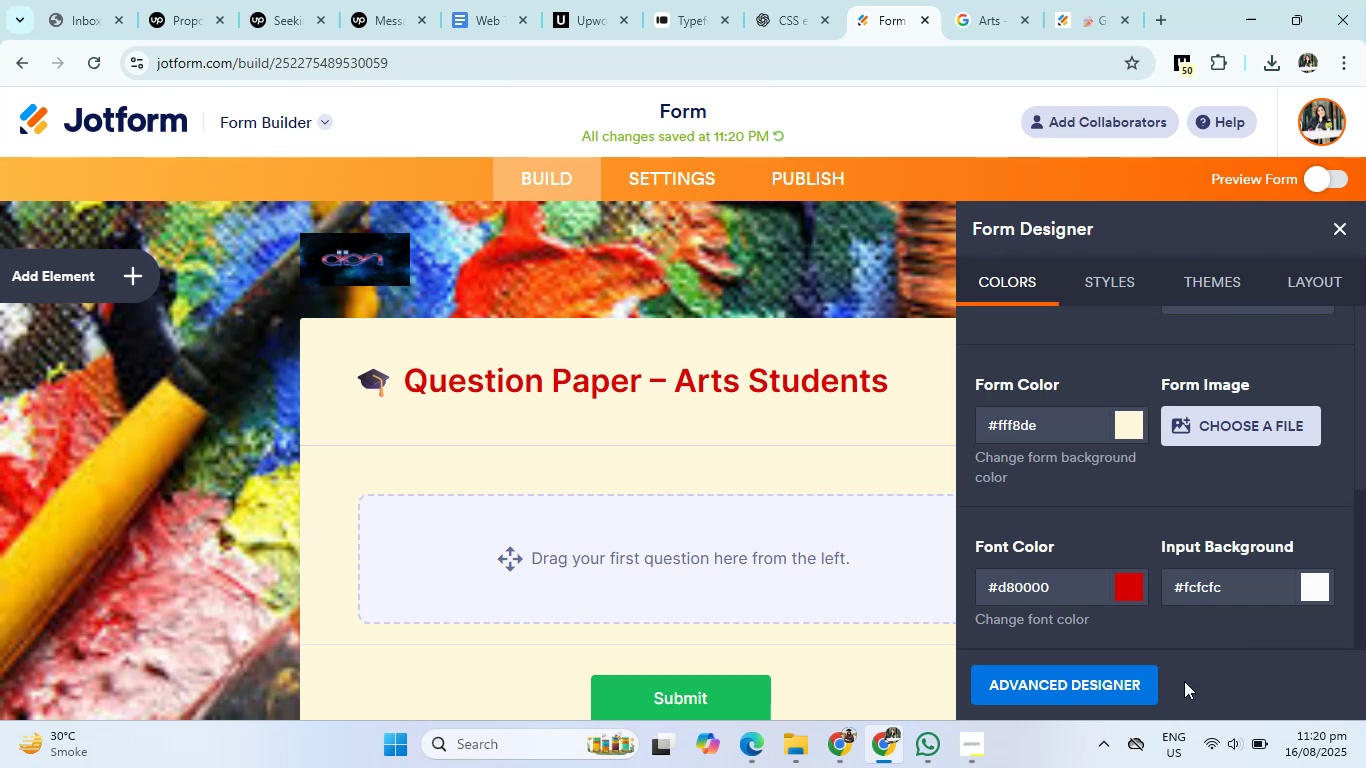 
left_click([1096, 686])
 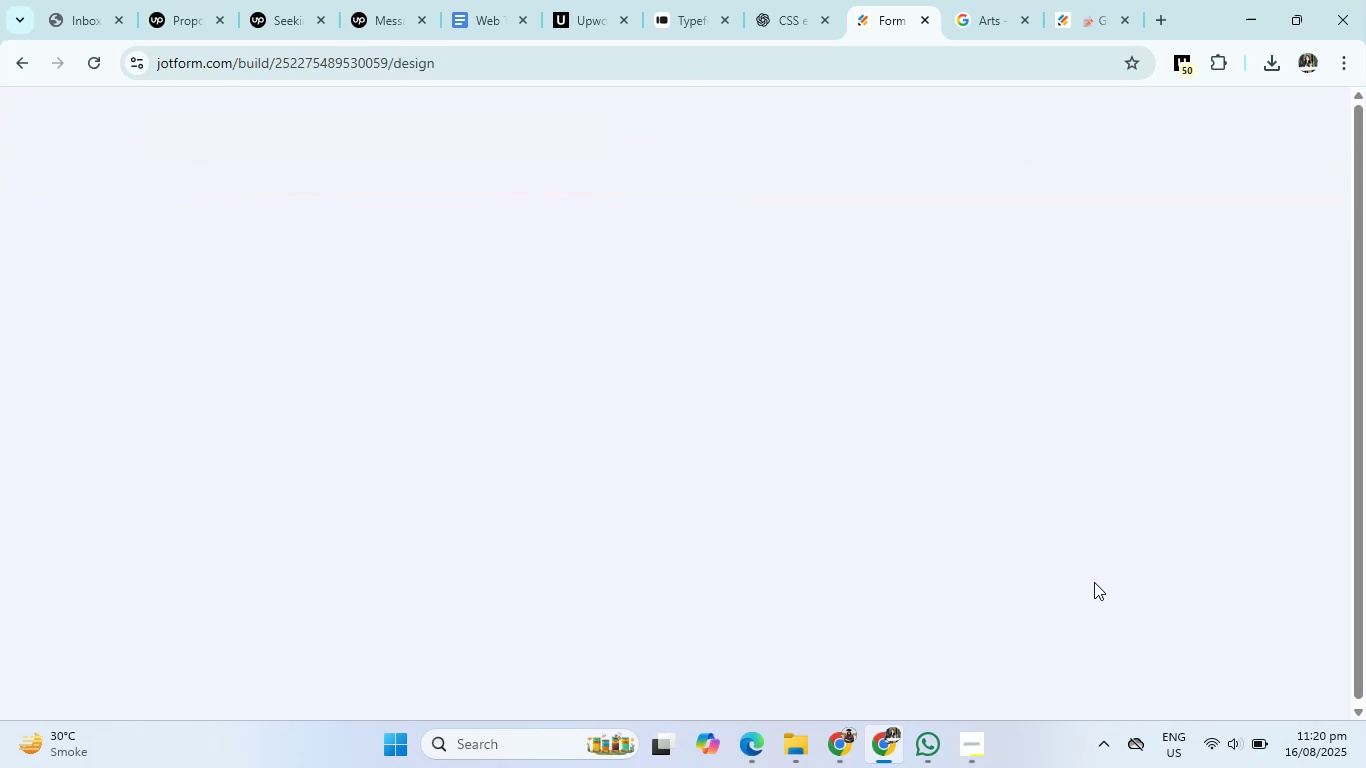 
mouse_move([1108, 553])
 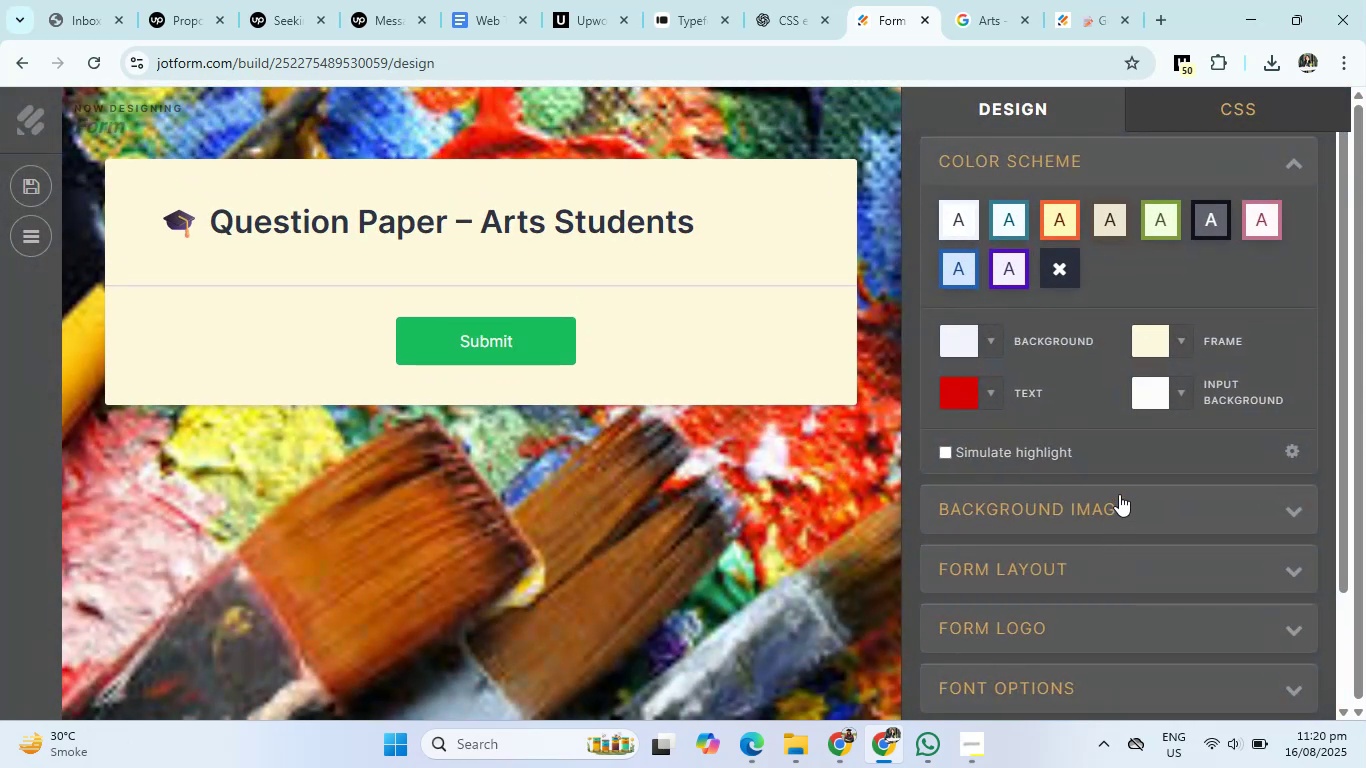 
scroll: coordinate [1119, 494], scroll_direction: down, amount: 2.0
 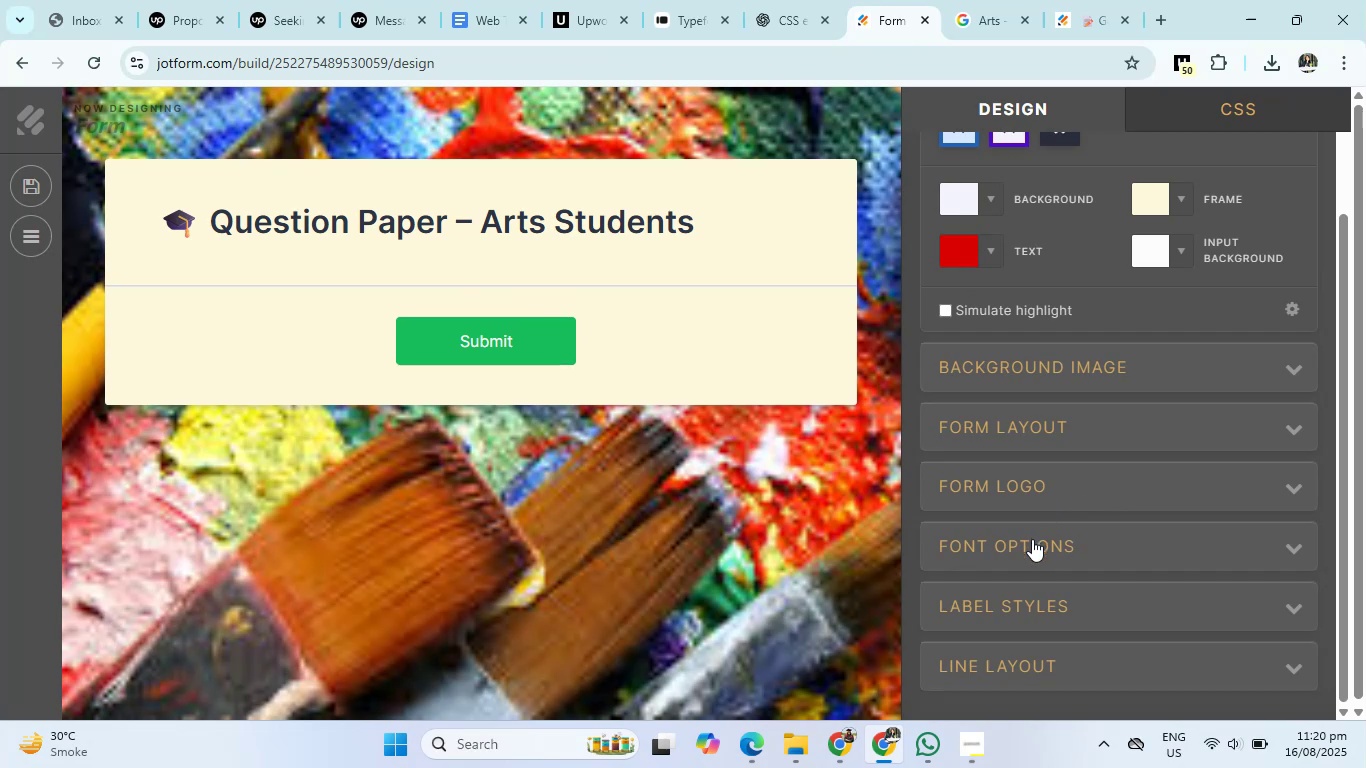 
left_click([1030, 545])
 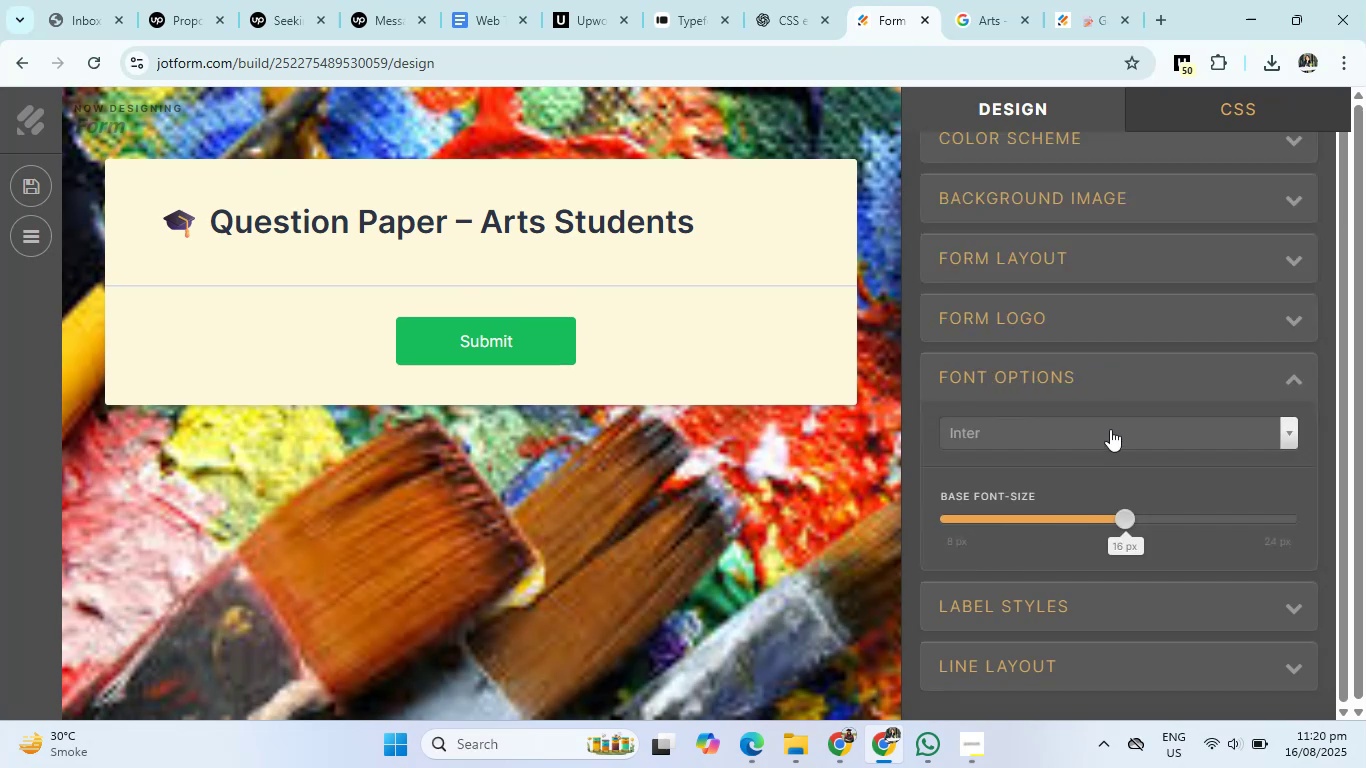 
left_click([1111, 428])
 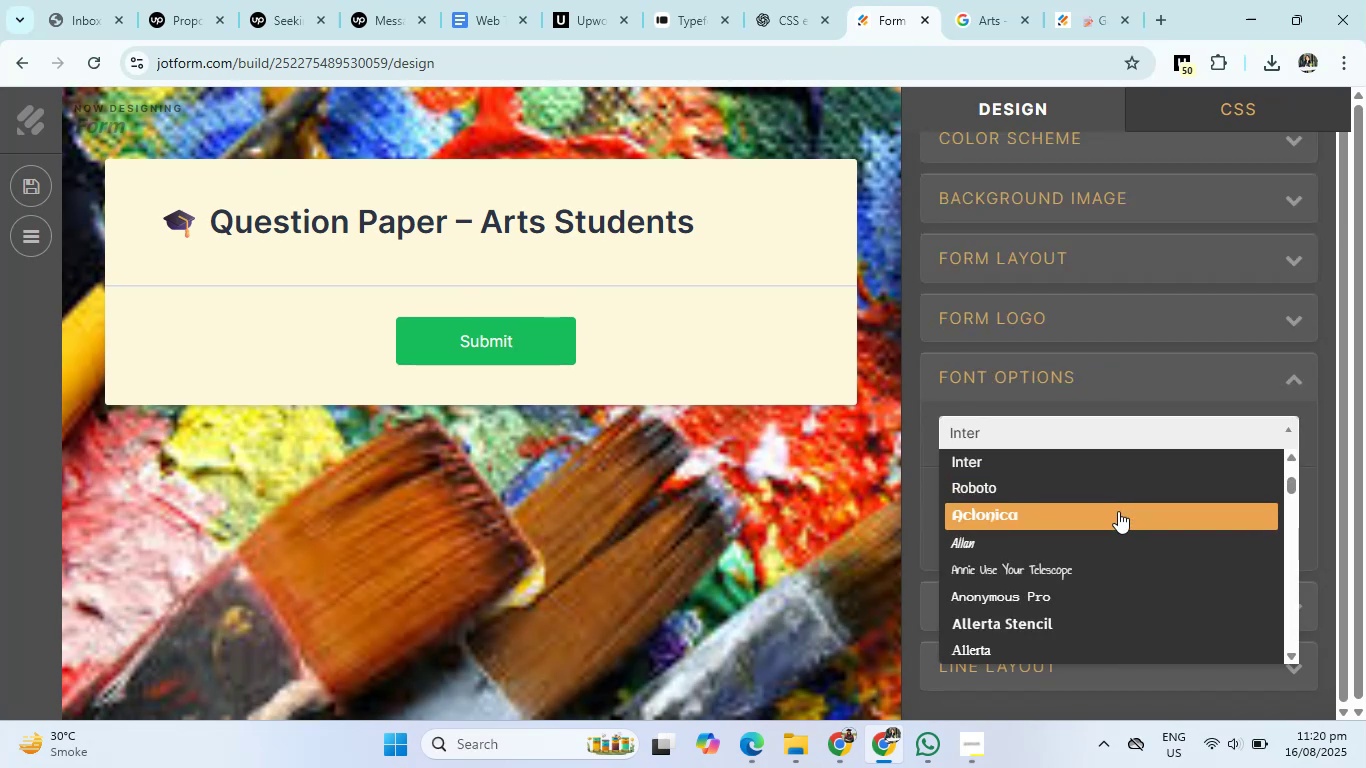 
wait(5.85)
 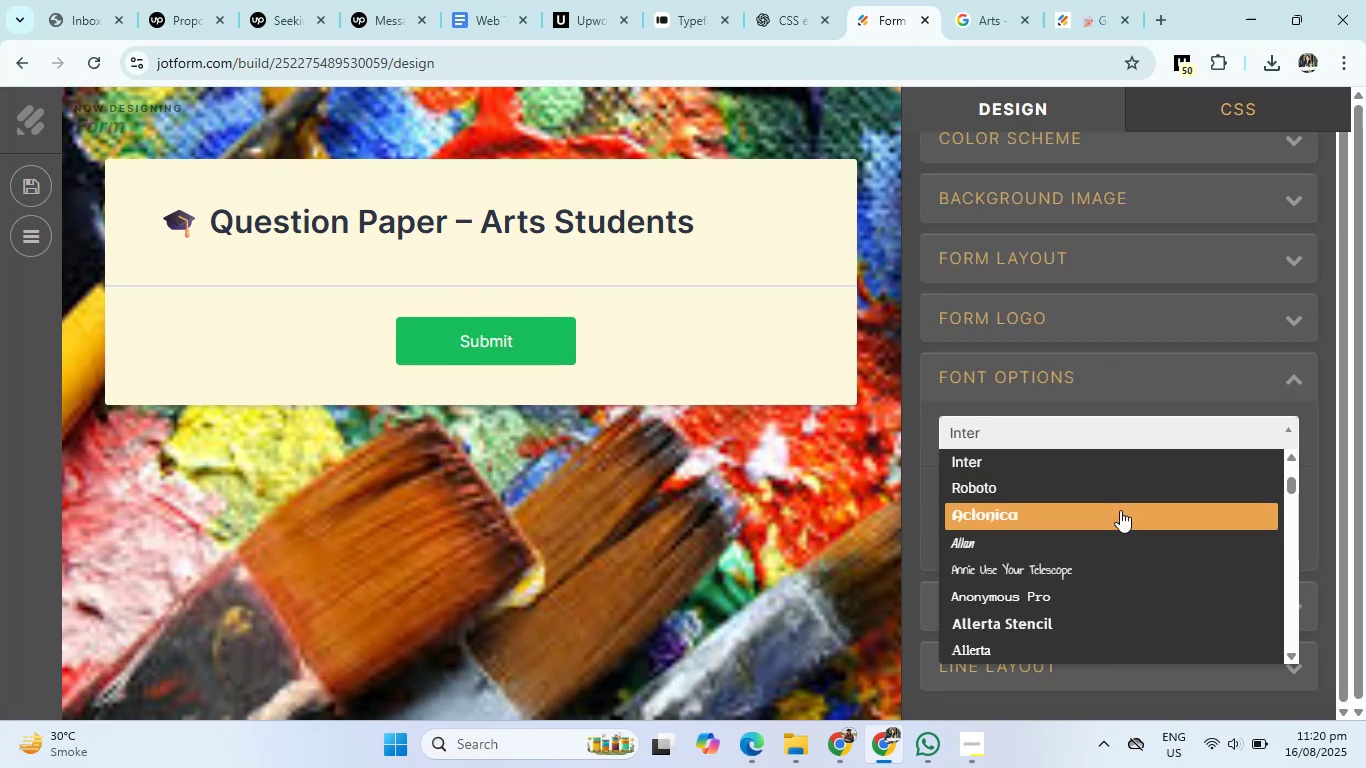 
scroll: coordinate [1112, 584], scroll_direction: down, amount: 6.0
 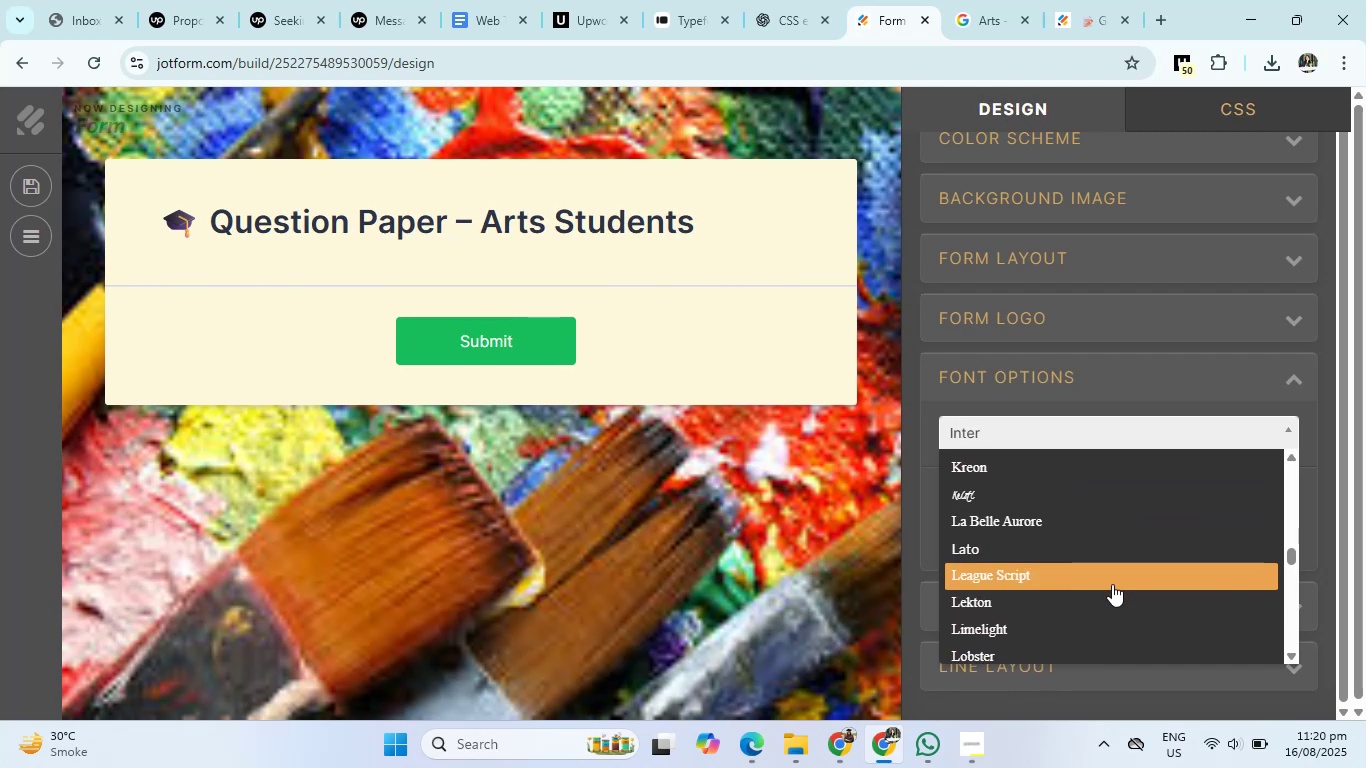 
scroll: coordinate [1112, 584], scroll_direction: up, amount: 2.0
 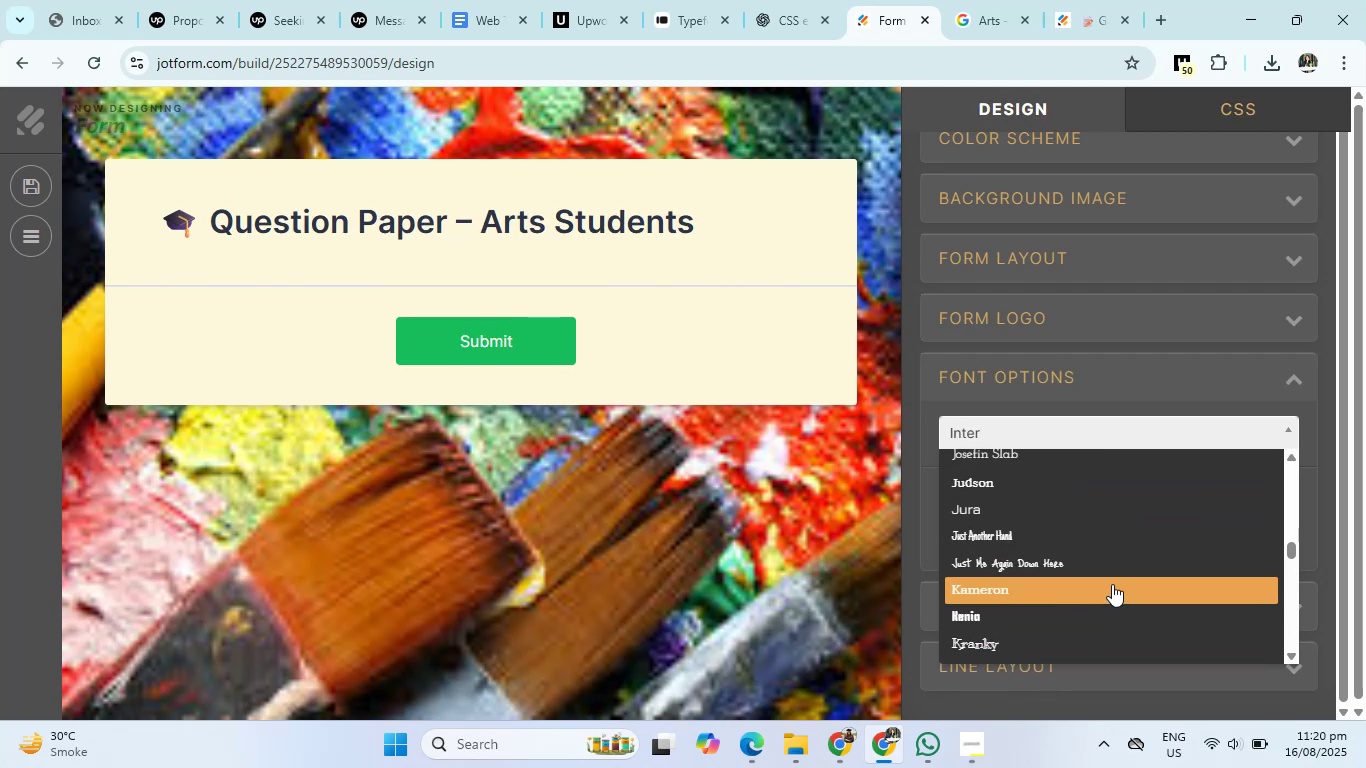 
scroll: coordinate [1112, 584], scroll_direction: down, amount: 1.0
 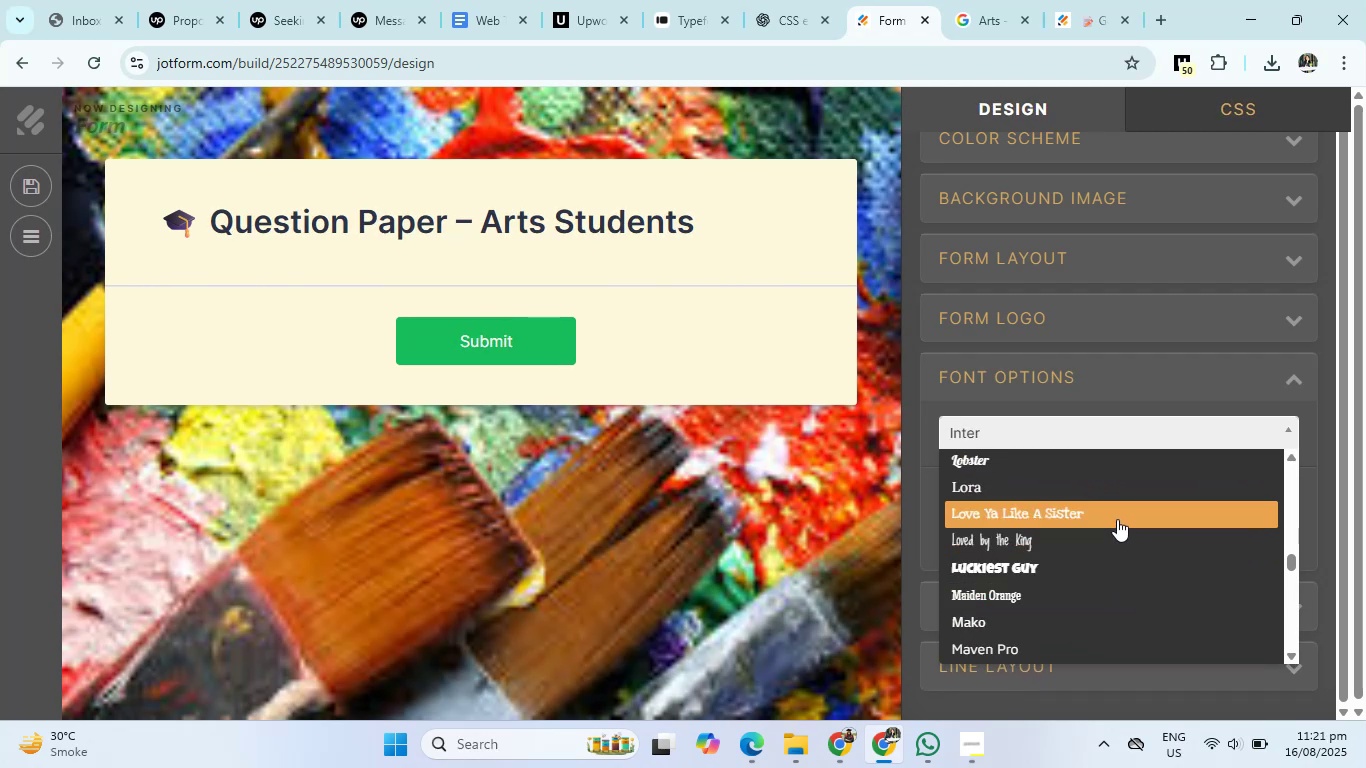 
left_click([1119, 514])
 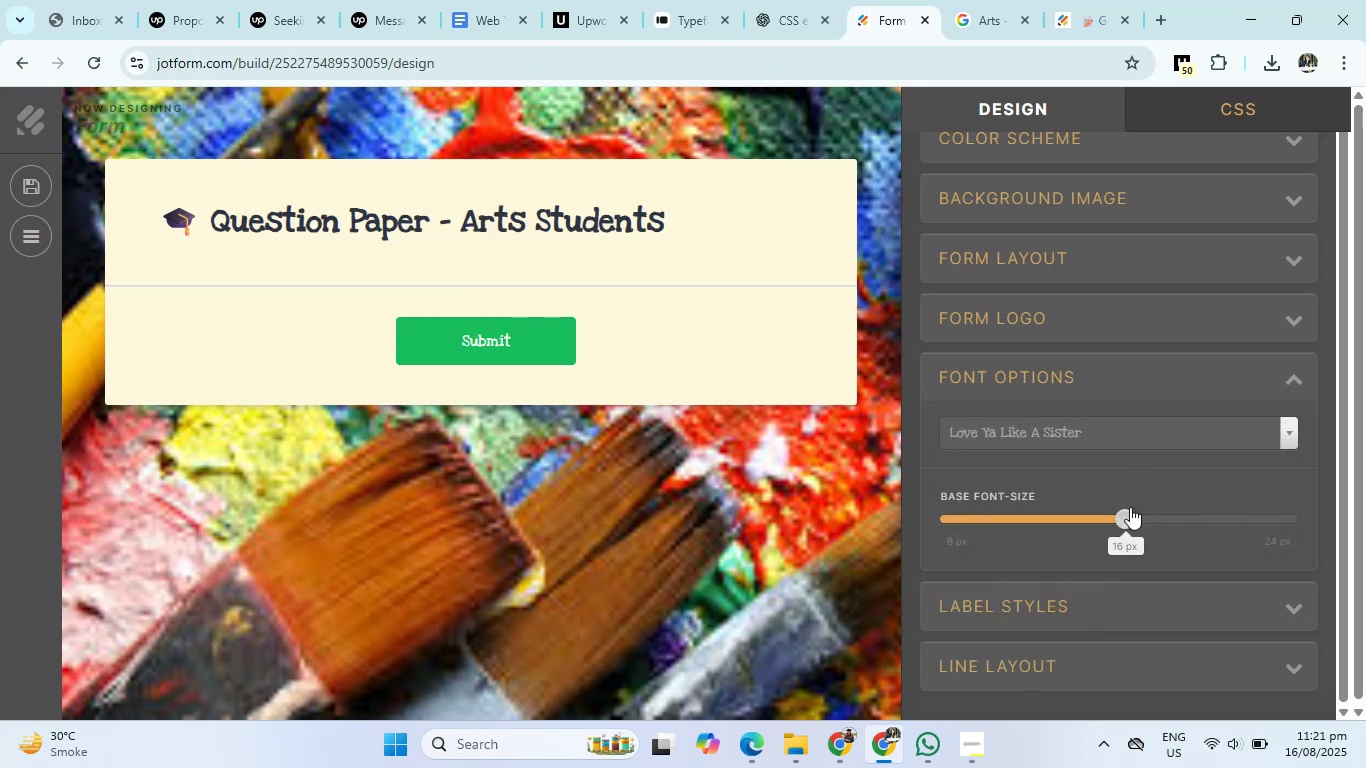 
left_click([1291, 424])
 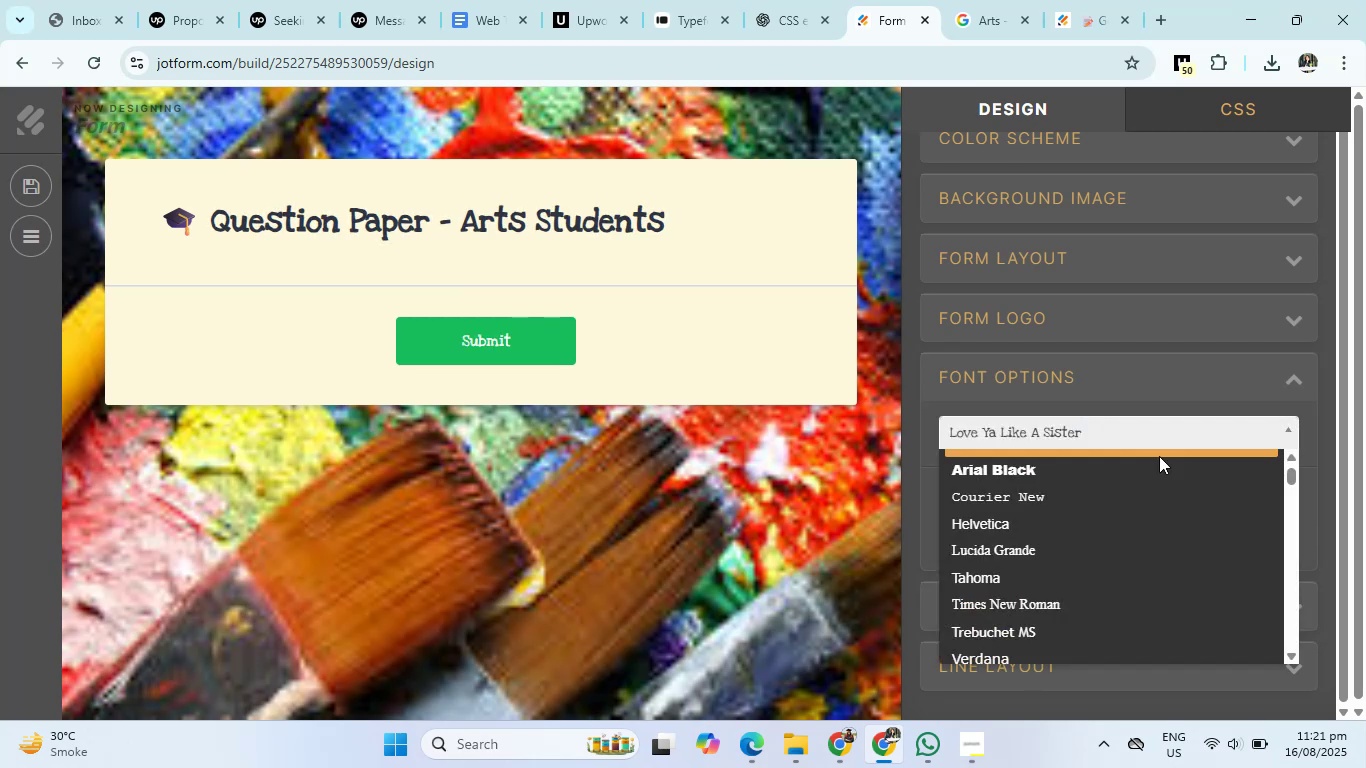 
scroll: coordinate [1097, 513], scroll_direction: up, amount: 11.0
 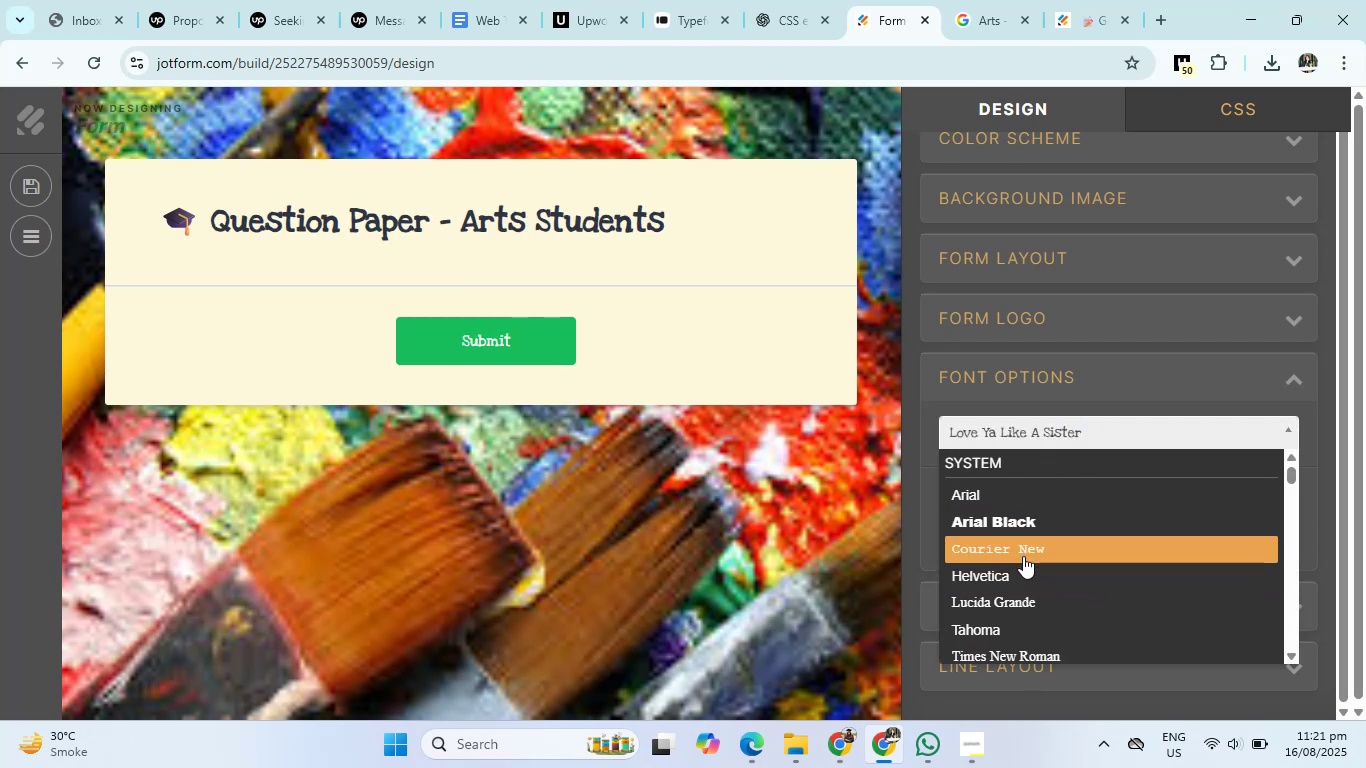 
left_click([1020, 578])
 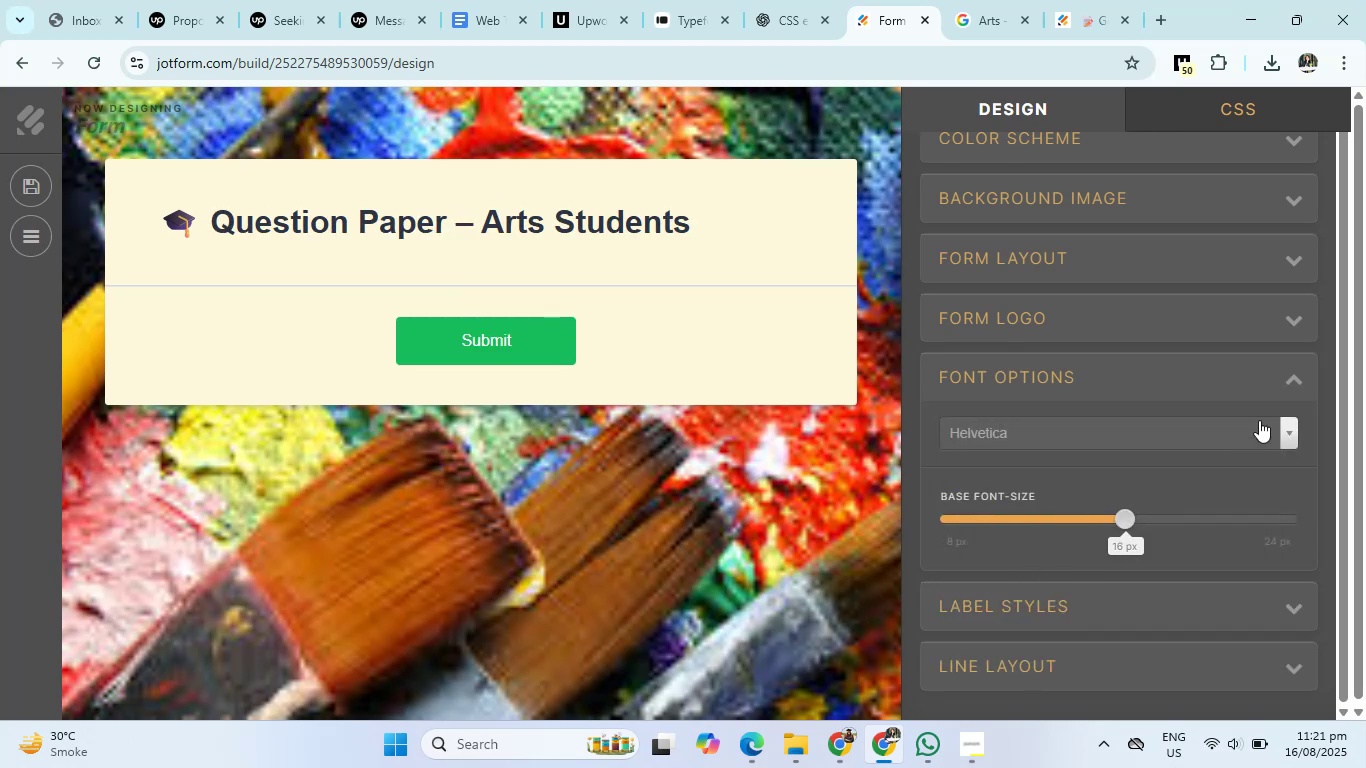 
left_click([1301, 424])
 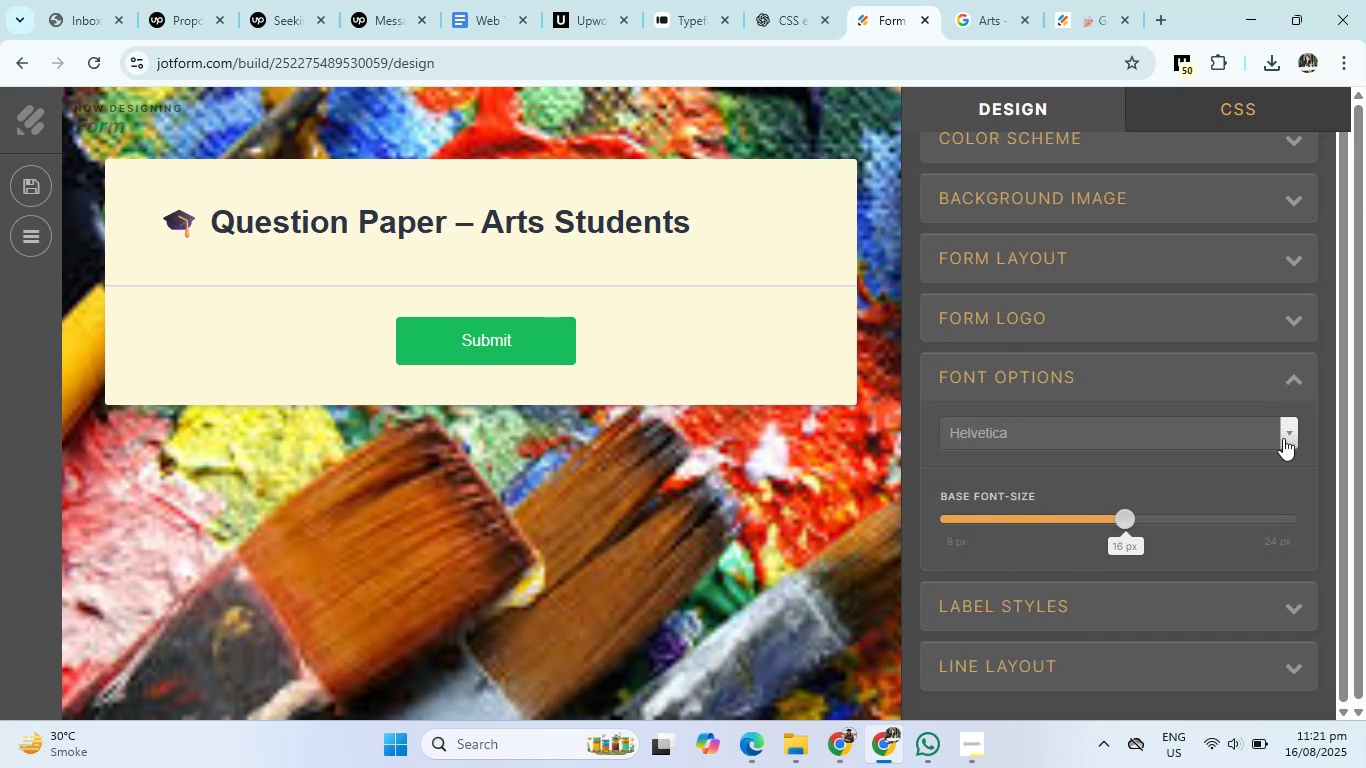 
left_click([1286, 422])
 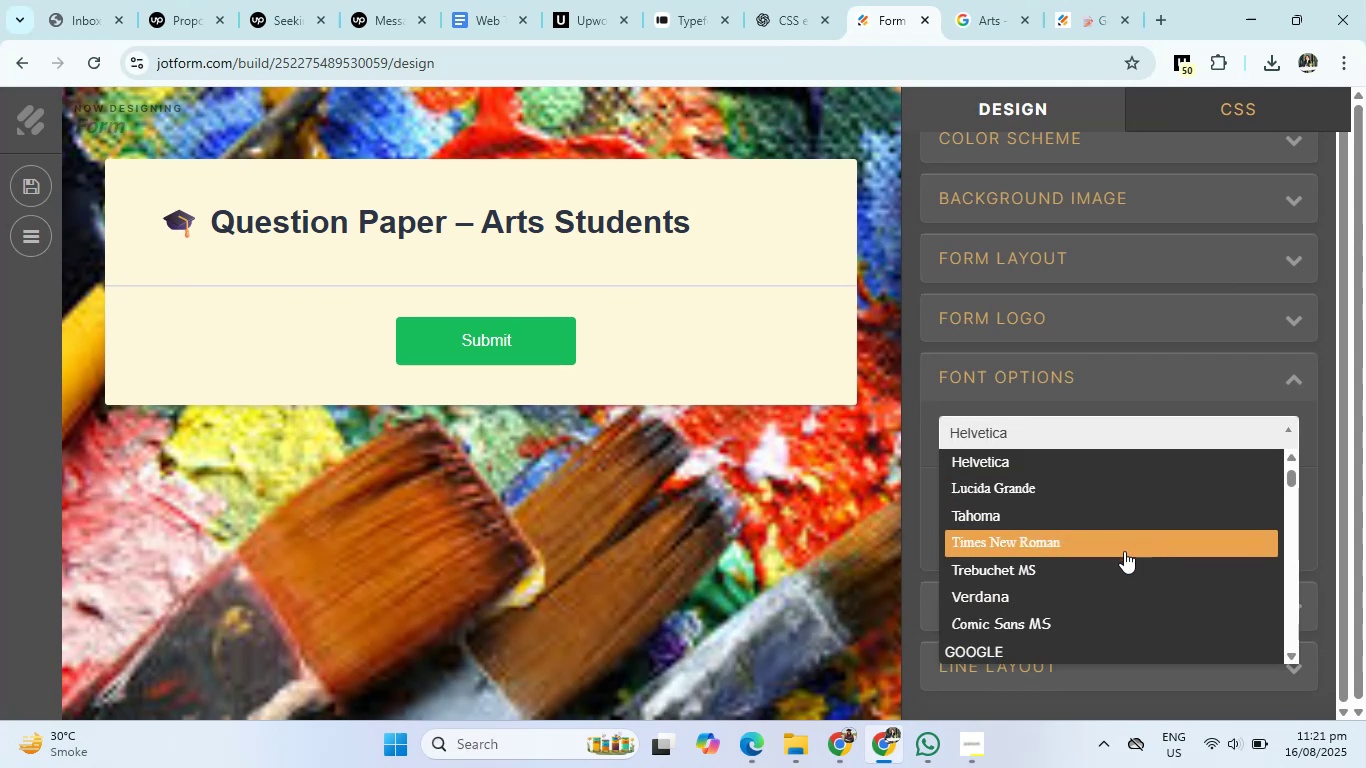 
scroll: coordinate [1122, 551], scroll_direction: down, amount: 1.0
 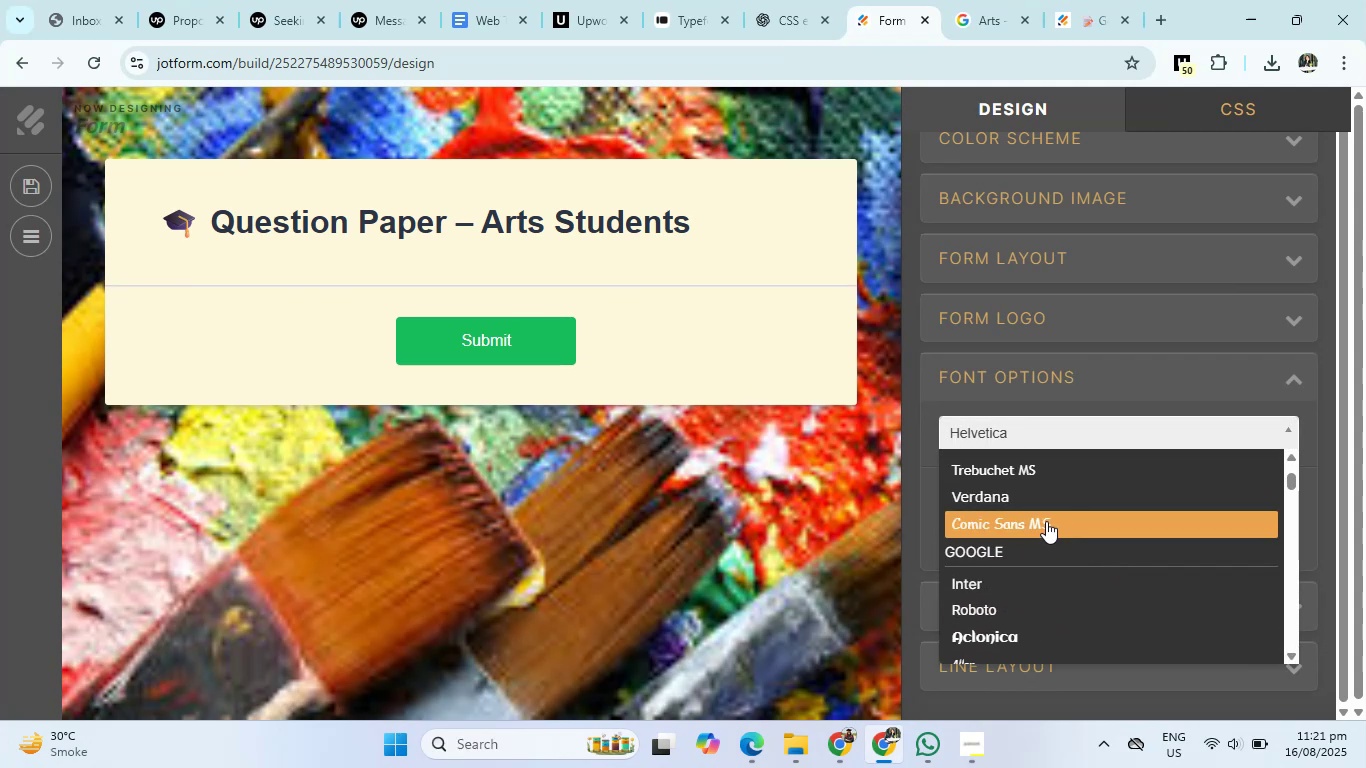 
left_click([1045, 521])
 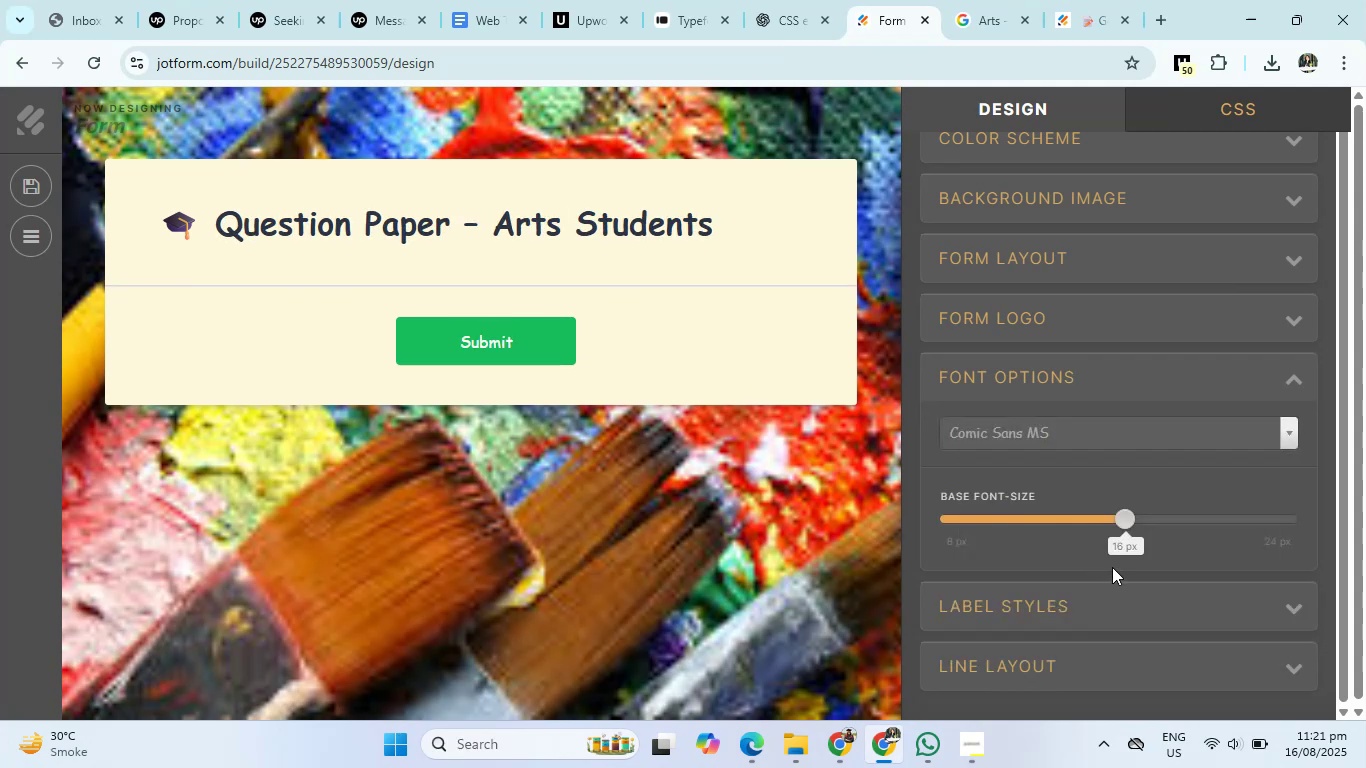 
left_click([1291, 443])
 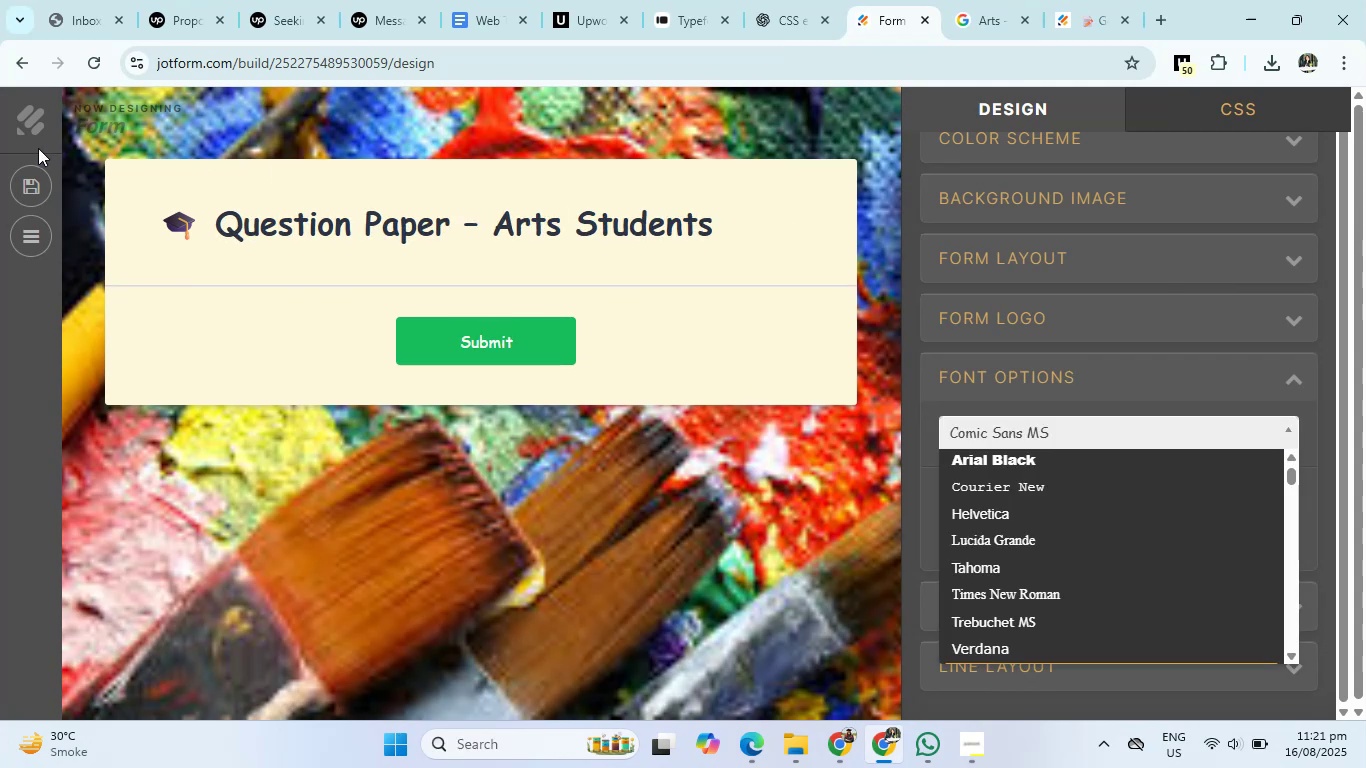 
left_click([23, 177])
 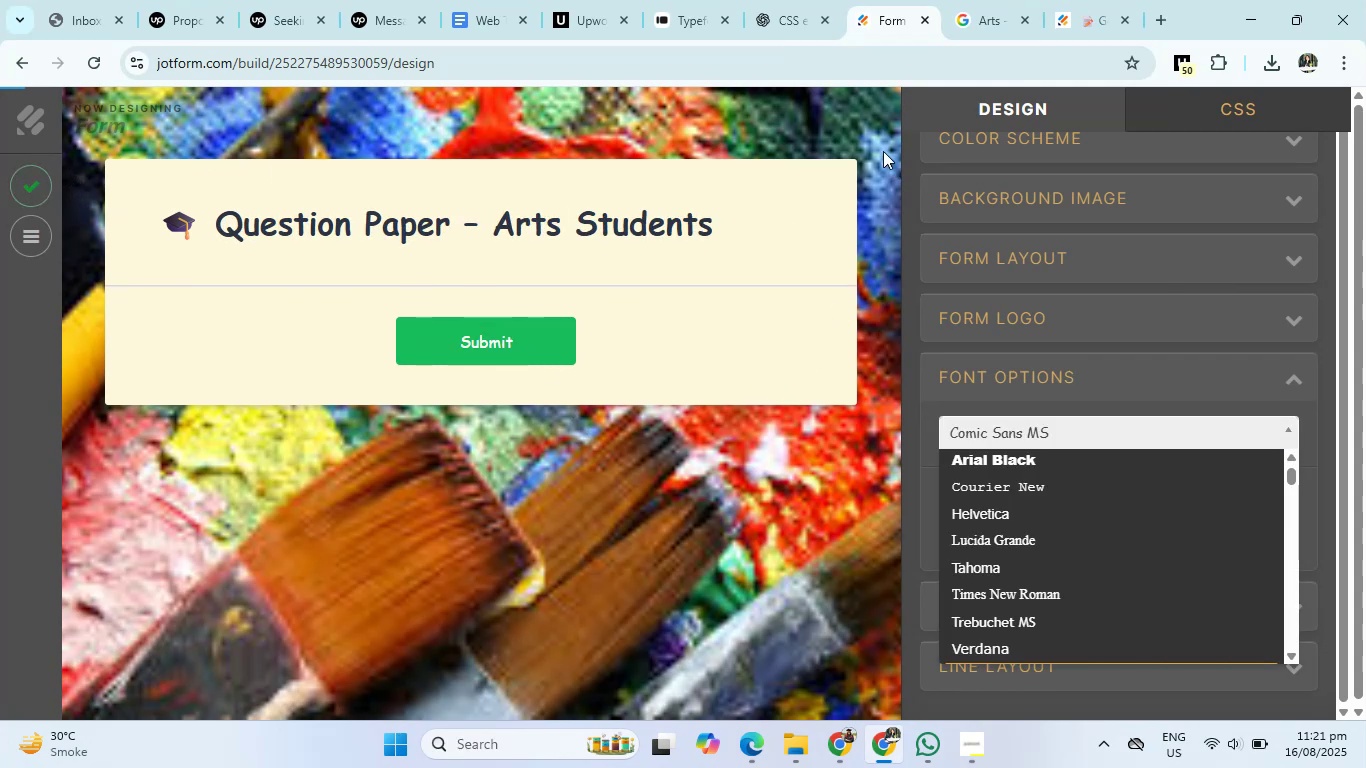 
left_click([24, 114])
 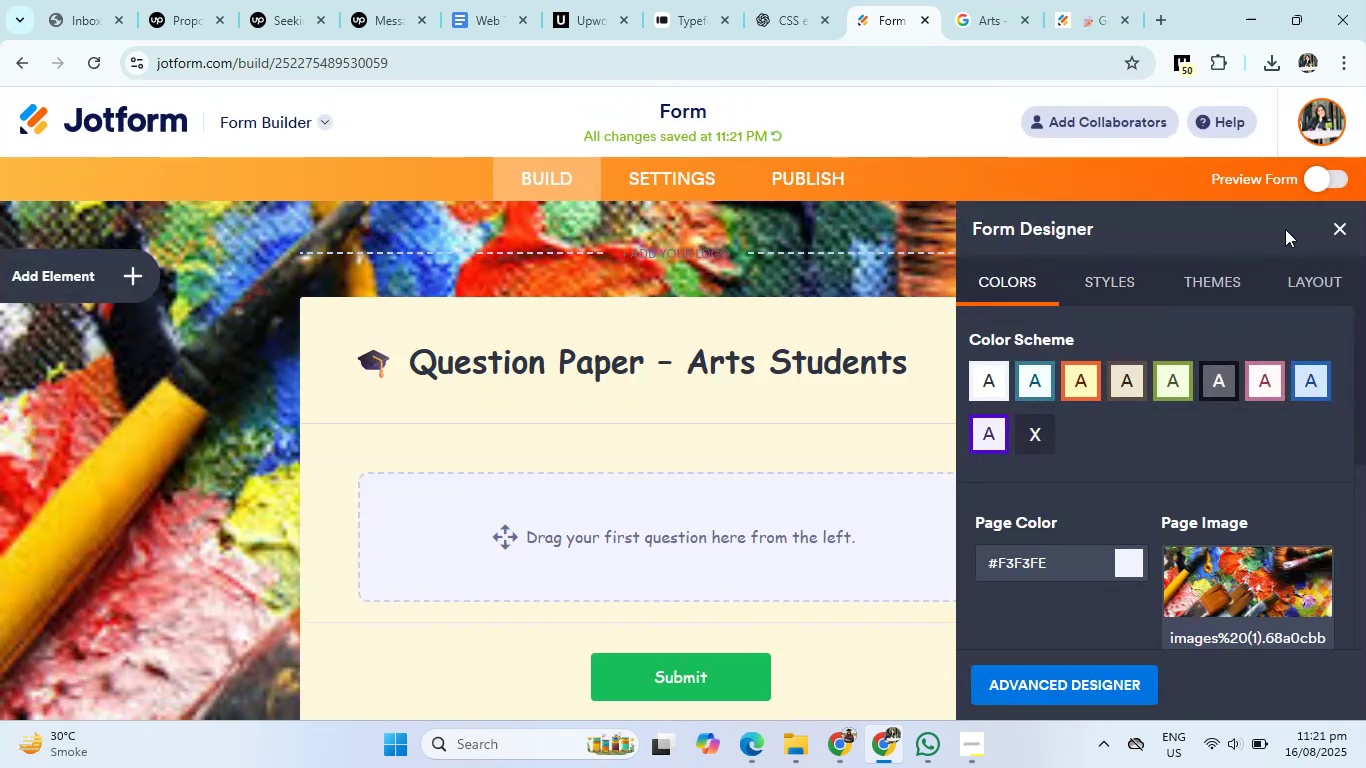 
left_click([1342, 227])
 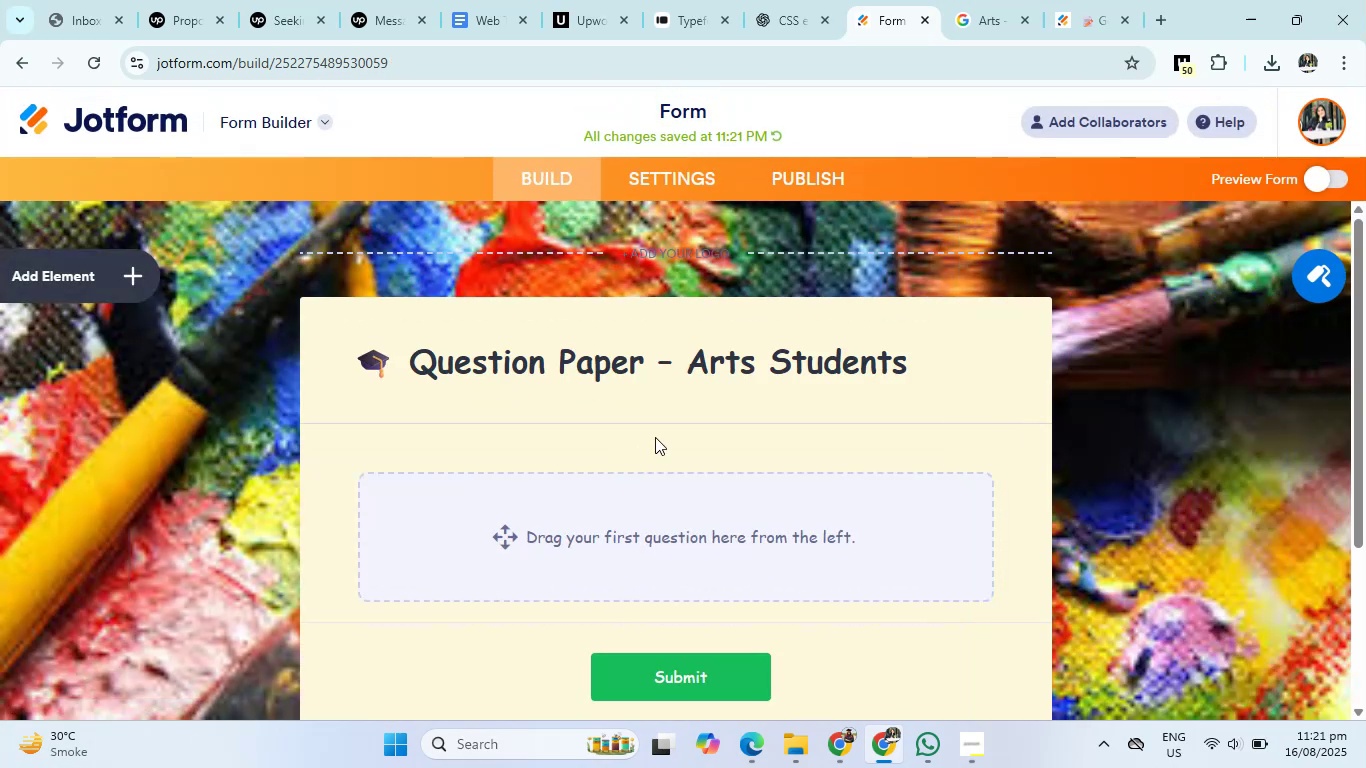 
left_click([805, 347])
 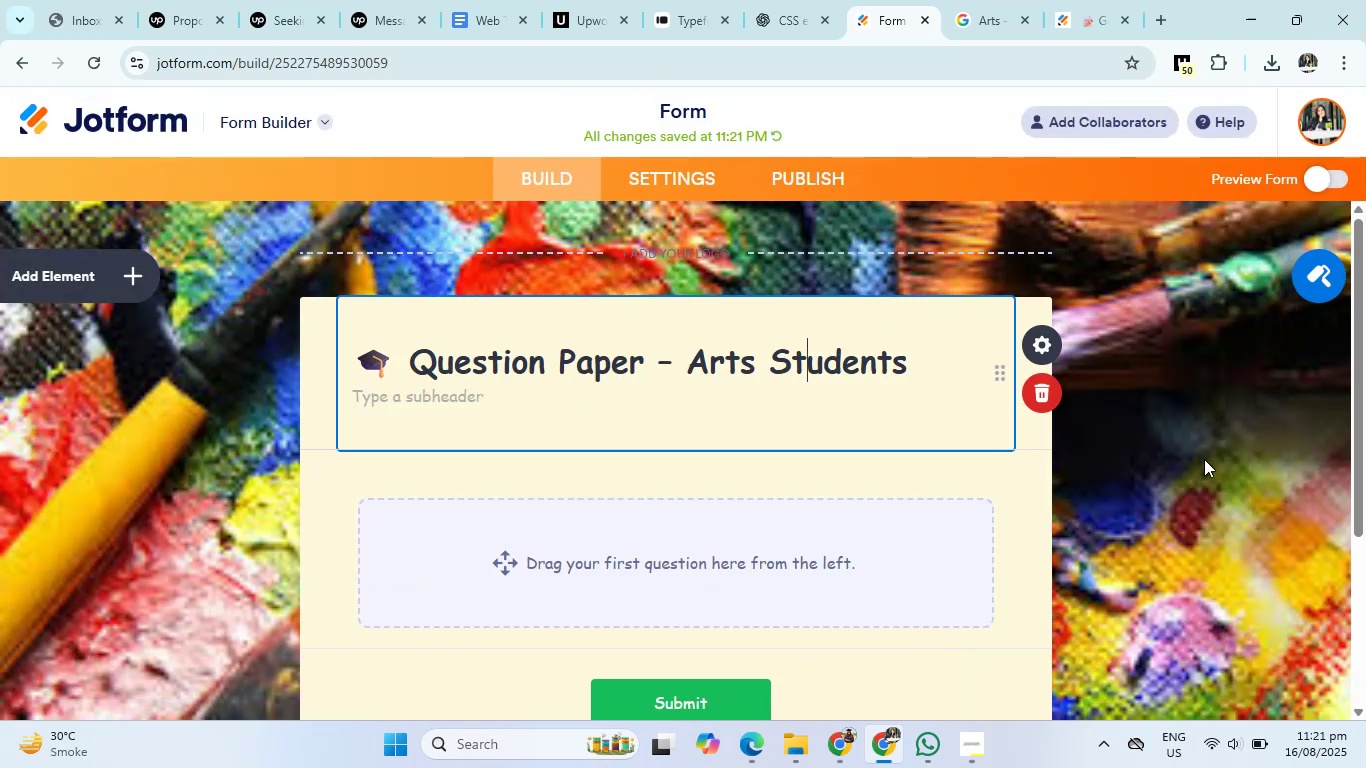 
right_click([1206, 459])
 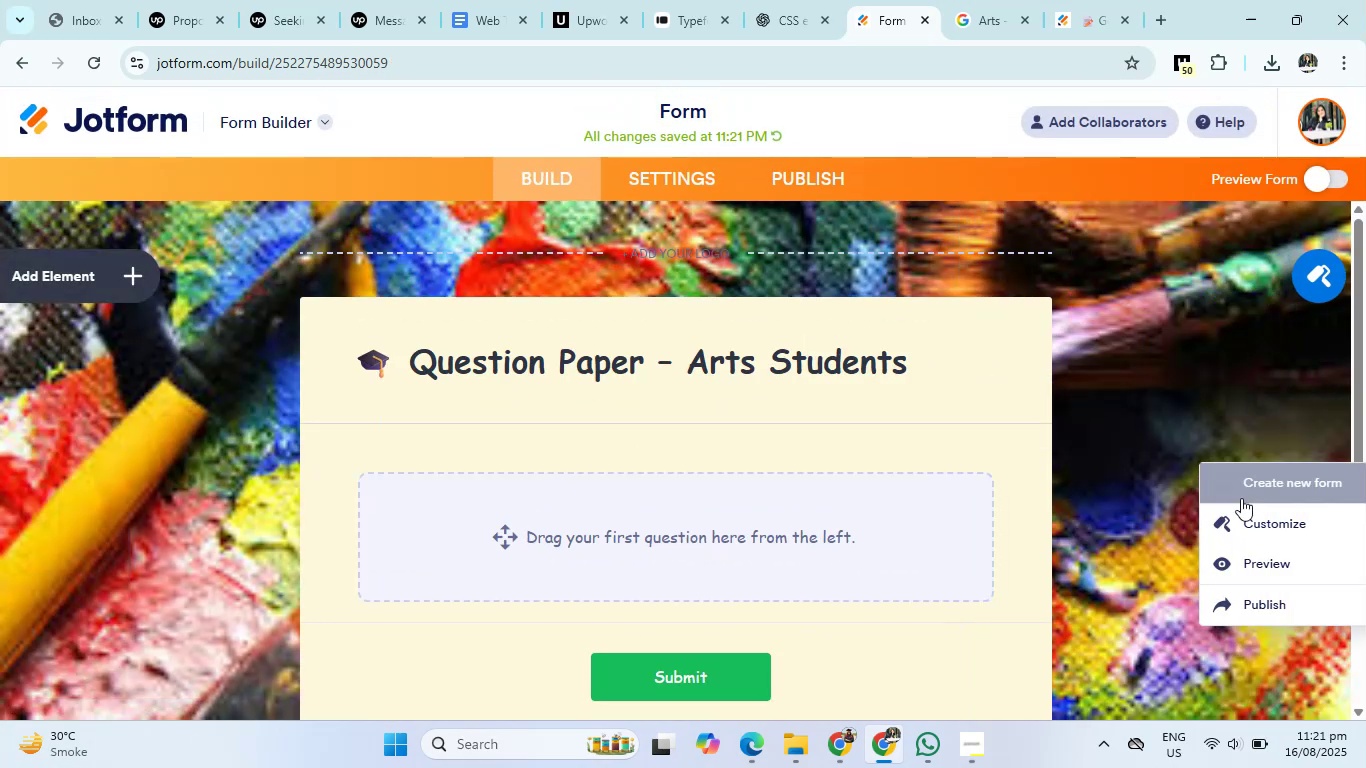 
left_click([1258, 529])
 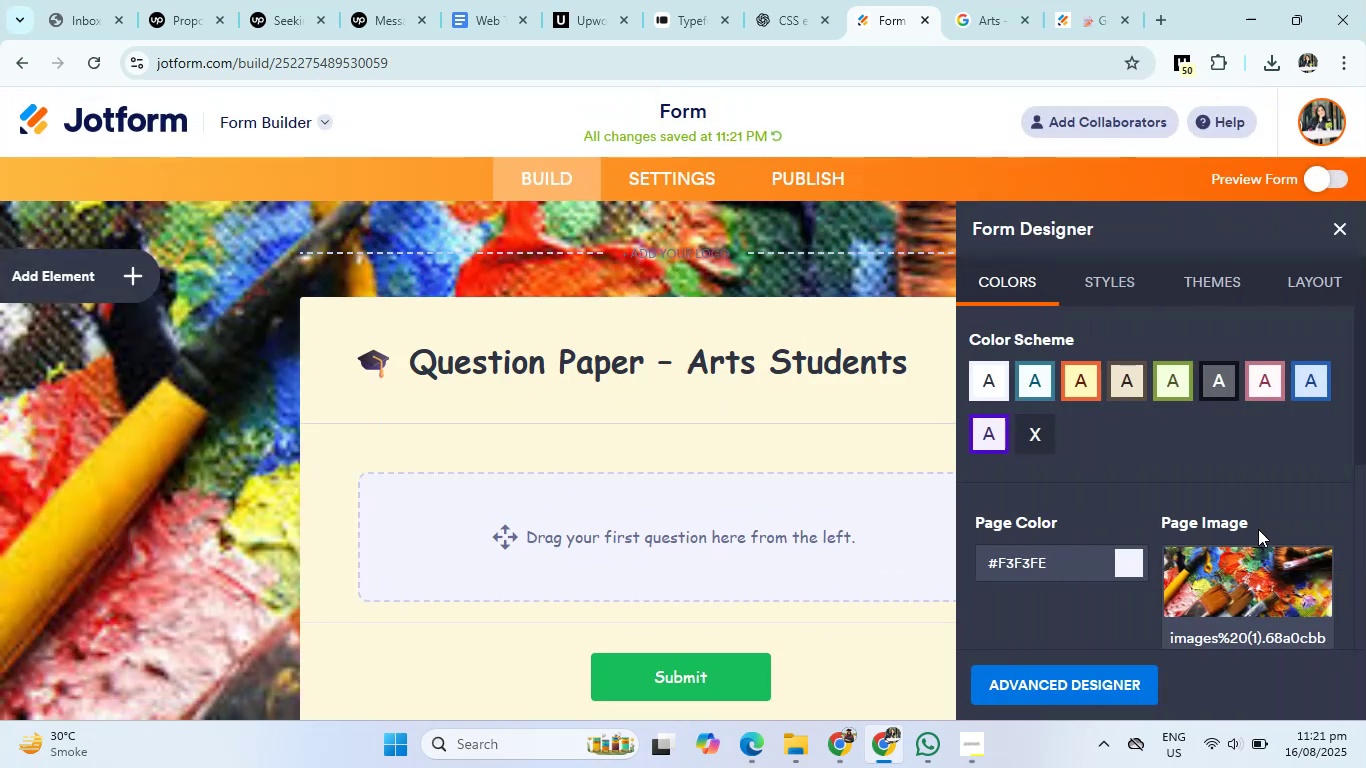 
scroll: coordinate [1258, 529], scroll_direction: down, amount: 3.0
 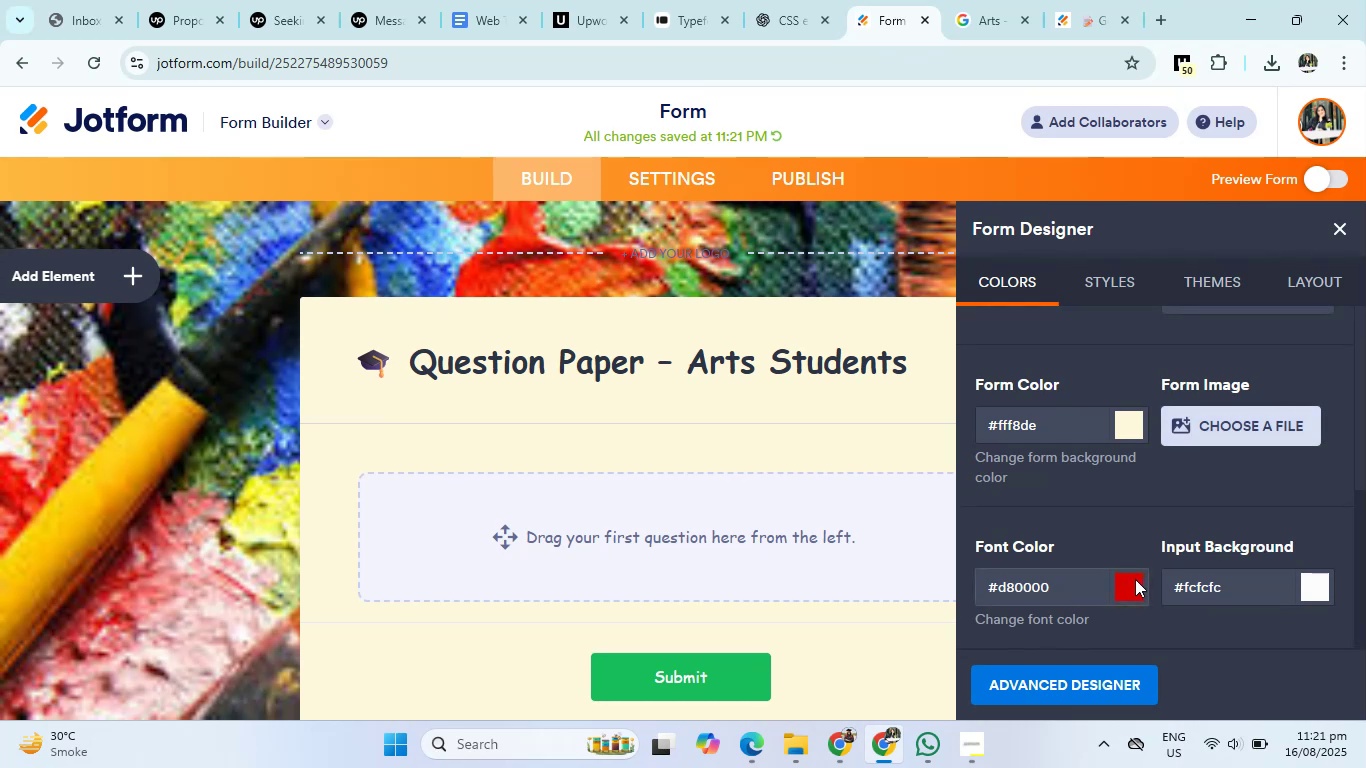 
left_click([1134, 583])
 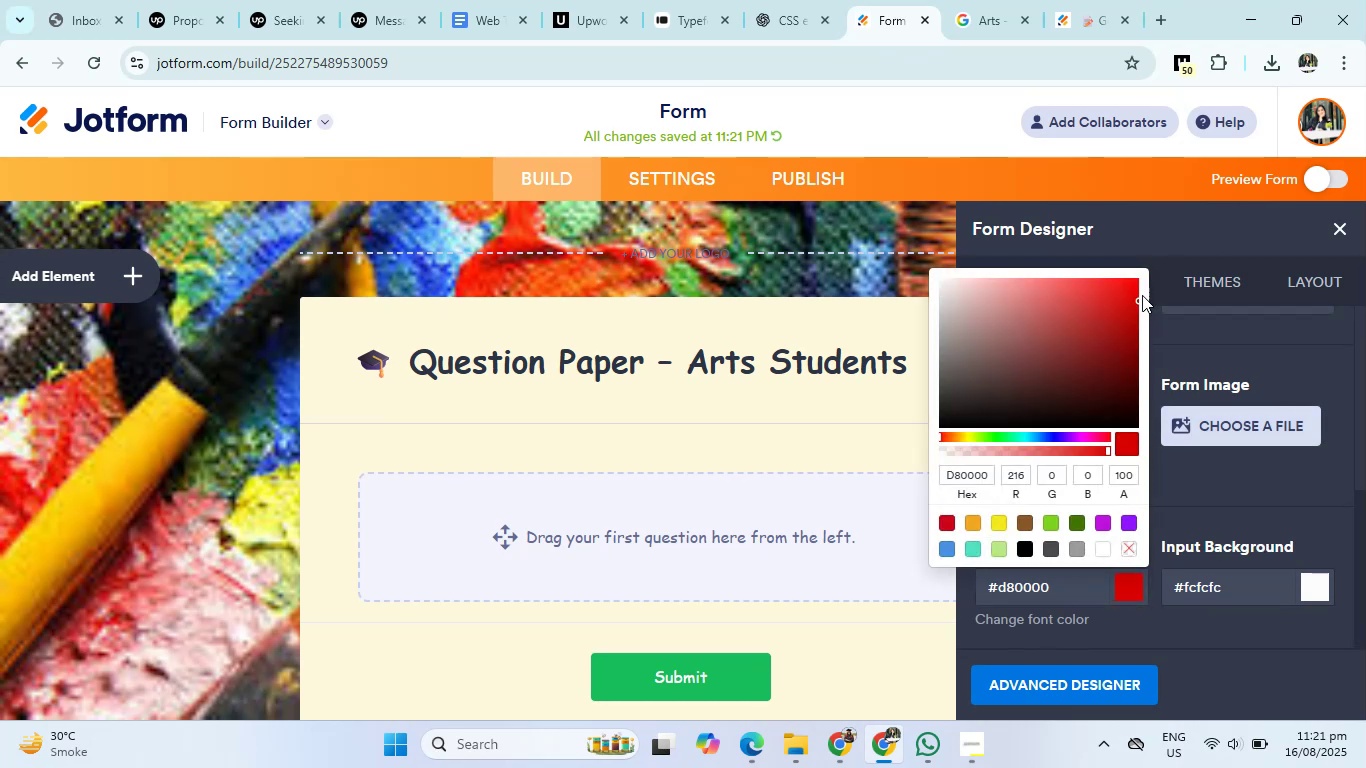 
left_click_drag(start_coordinate=[1139, 298], to_coordinate=[1137, 254])
 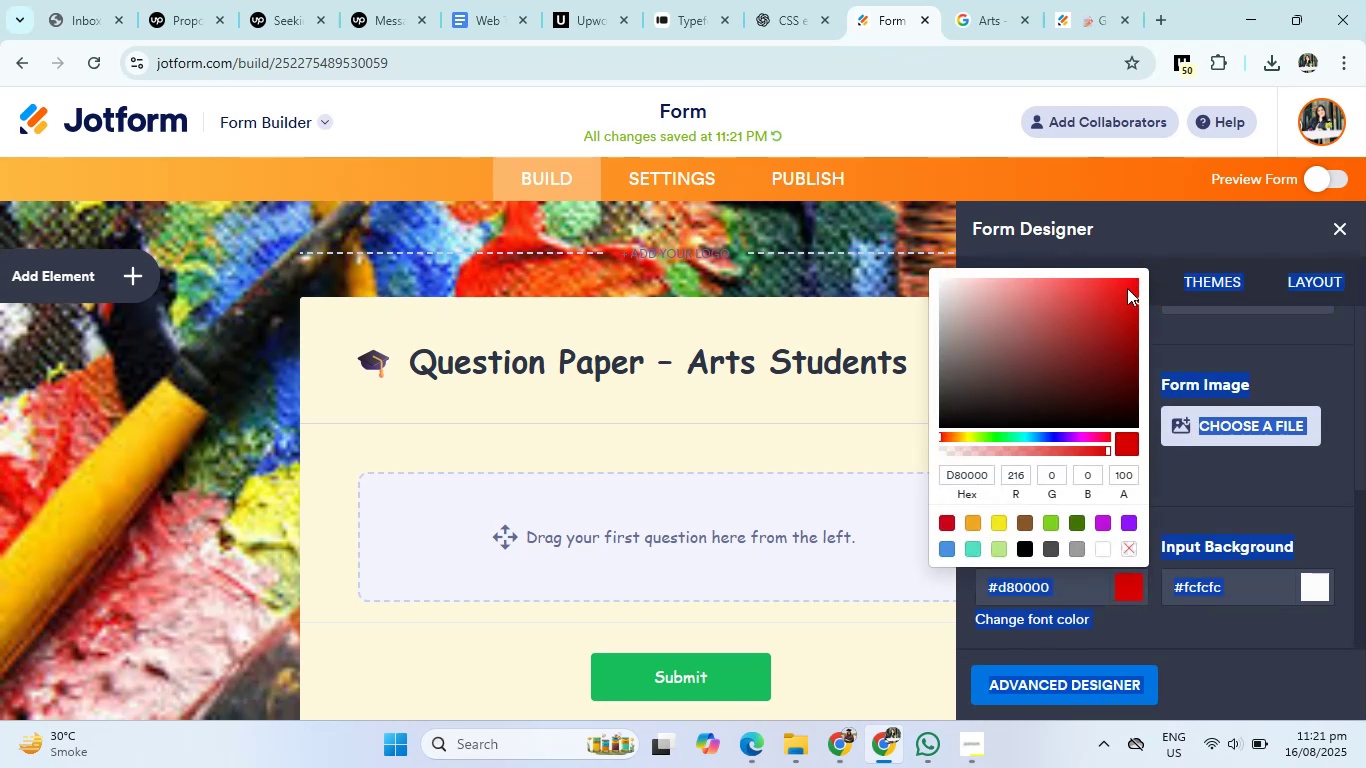 
left_click([1123, 298])
 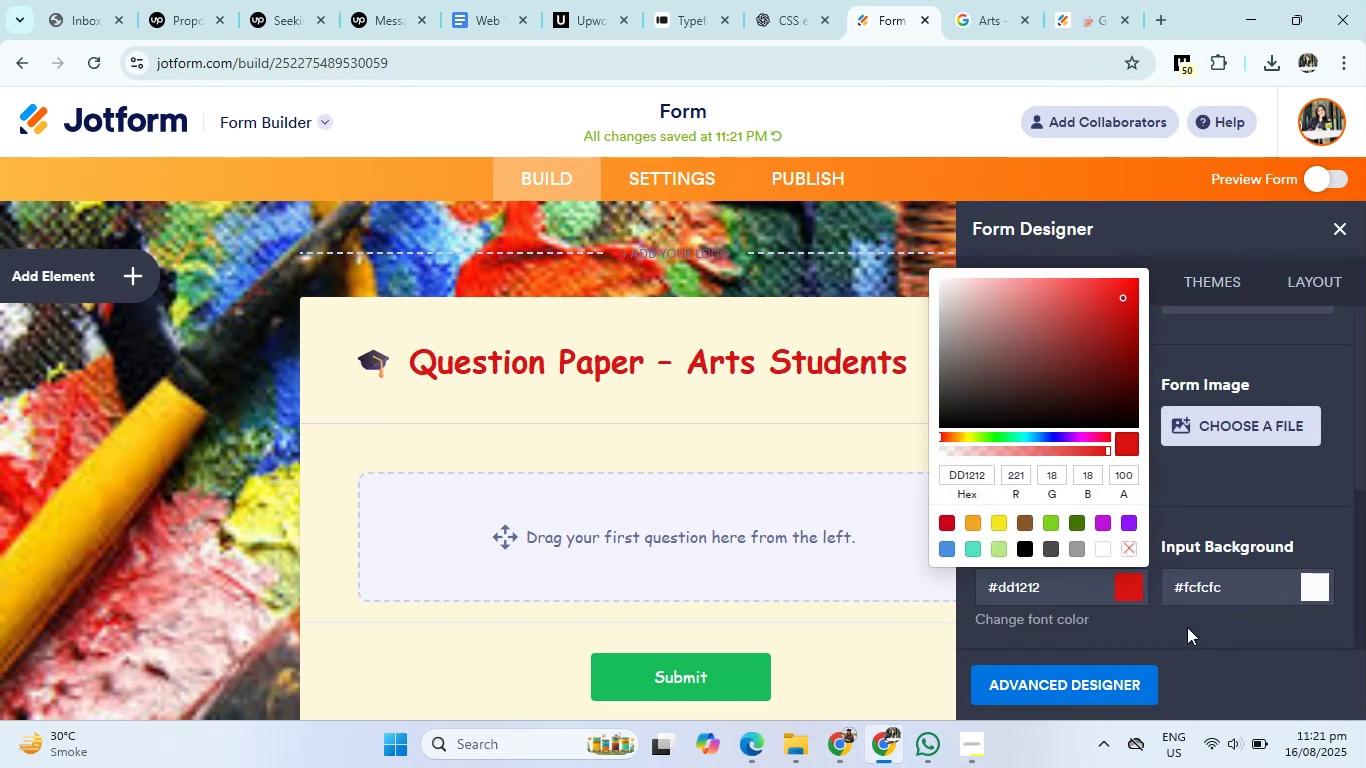 
left_click([1132, 332])
 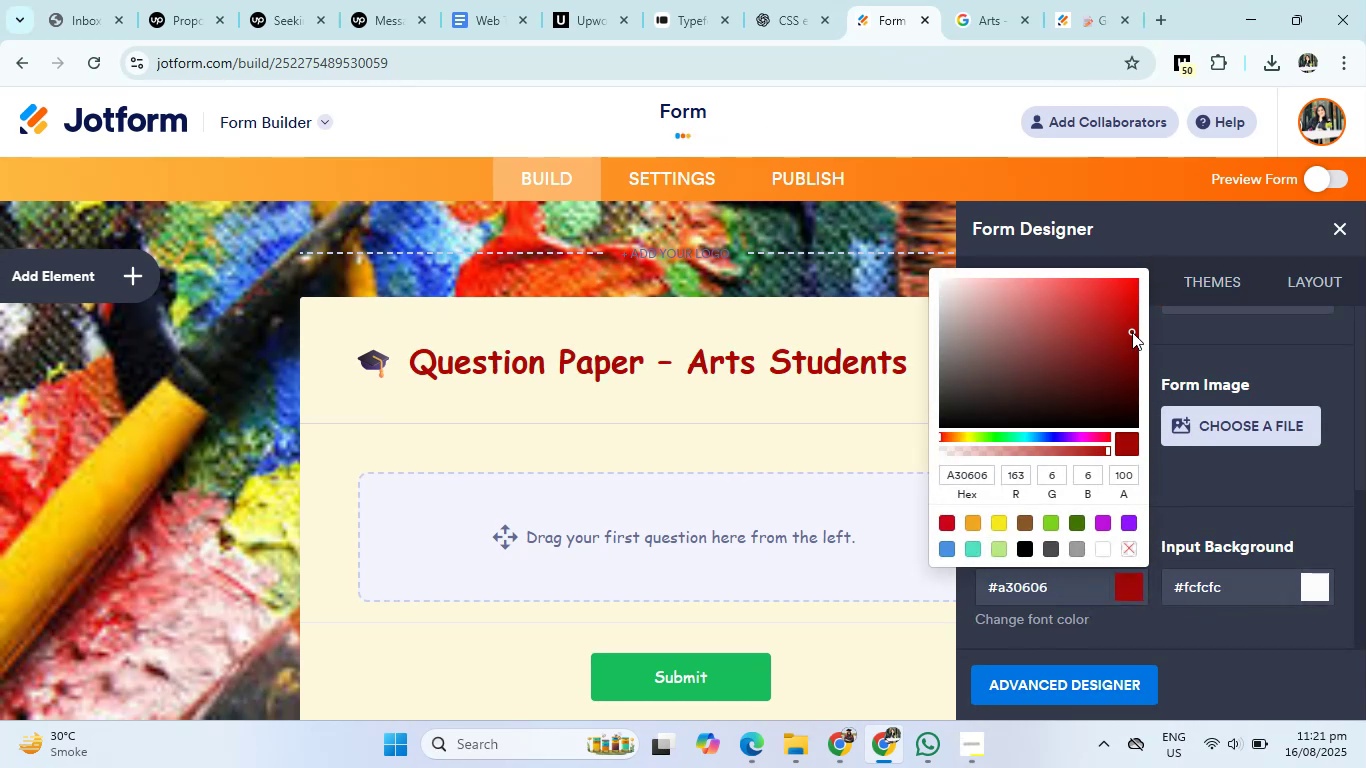 
left_click_drag(start_coordinate=[1132, 332], to_coordinate=[1137, 318])
 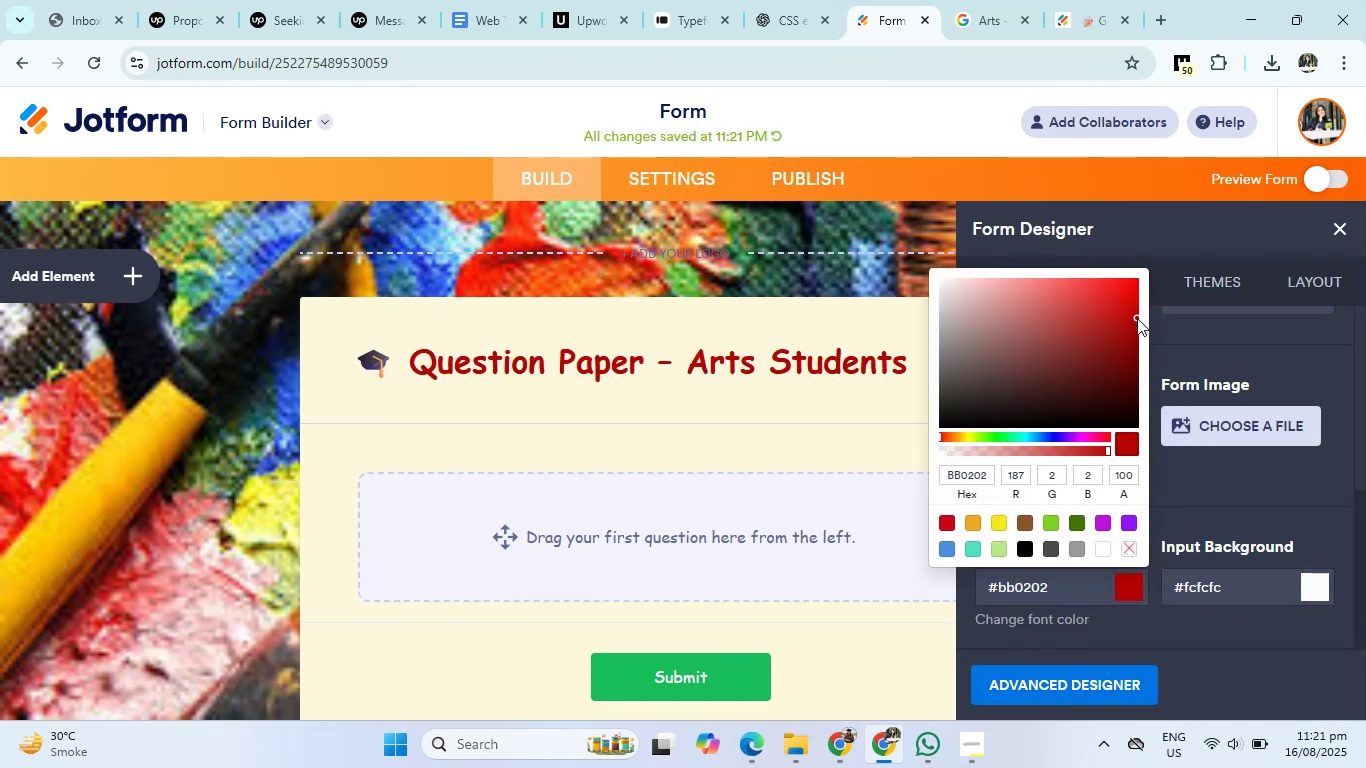 
left_click_drag(start_coordinate=[1137, 318], to_coordinate=[1138, 309])
 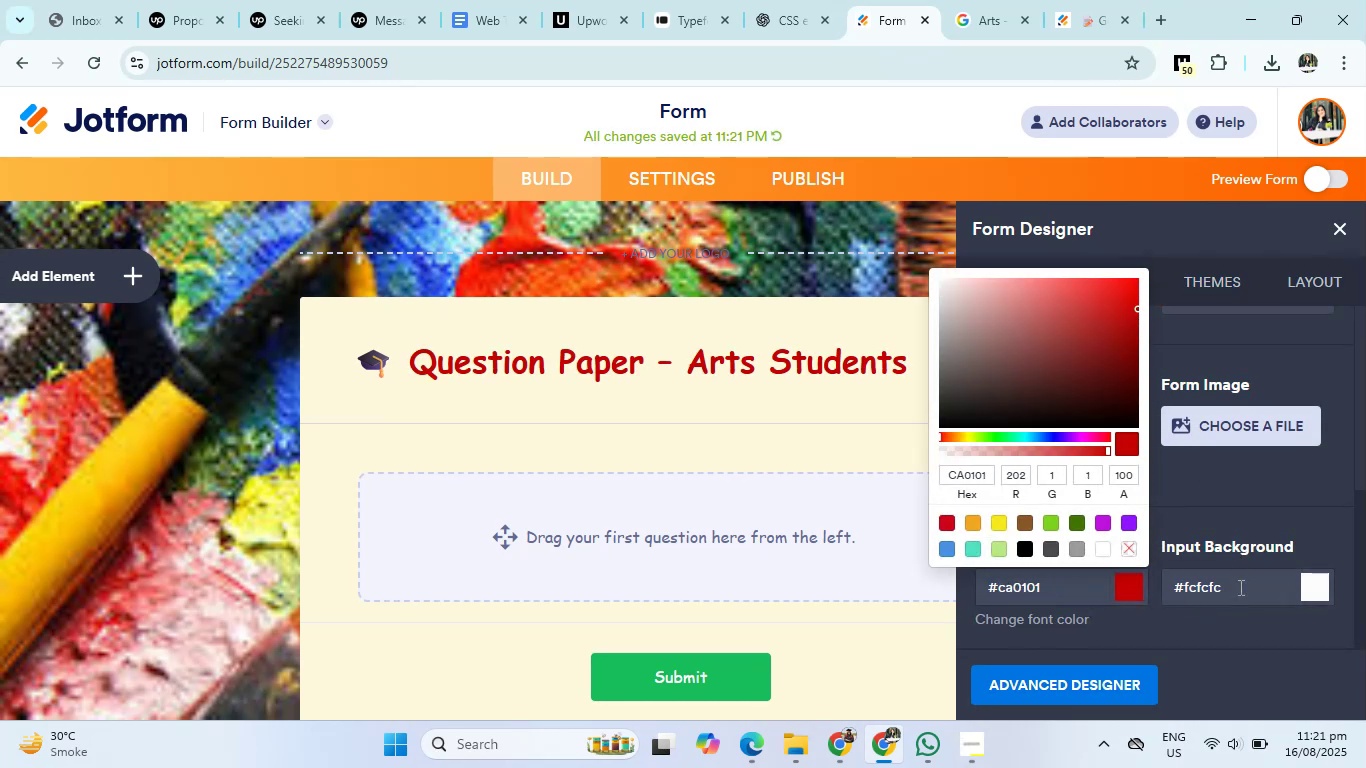 
left_click([1244, 647])
 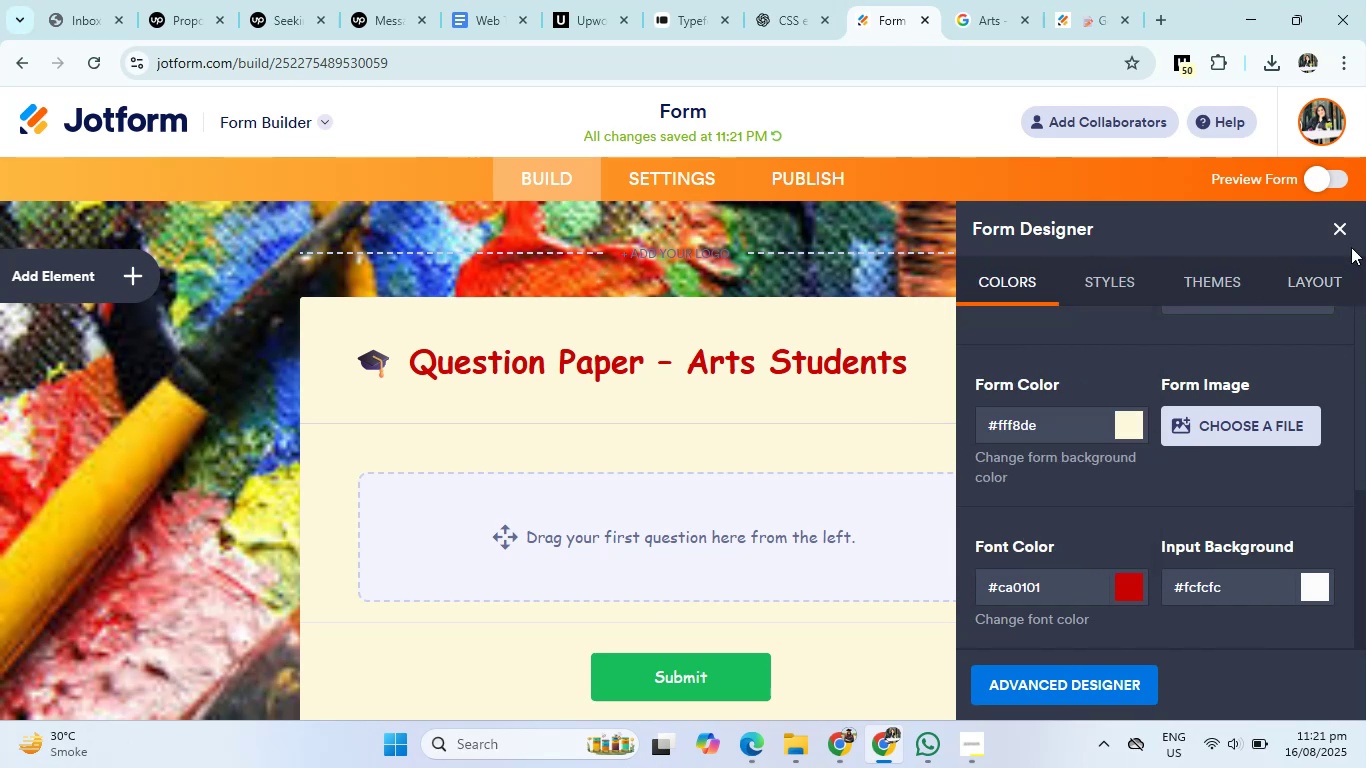 
left_click([1335, 215])
 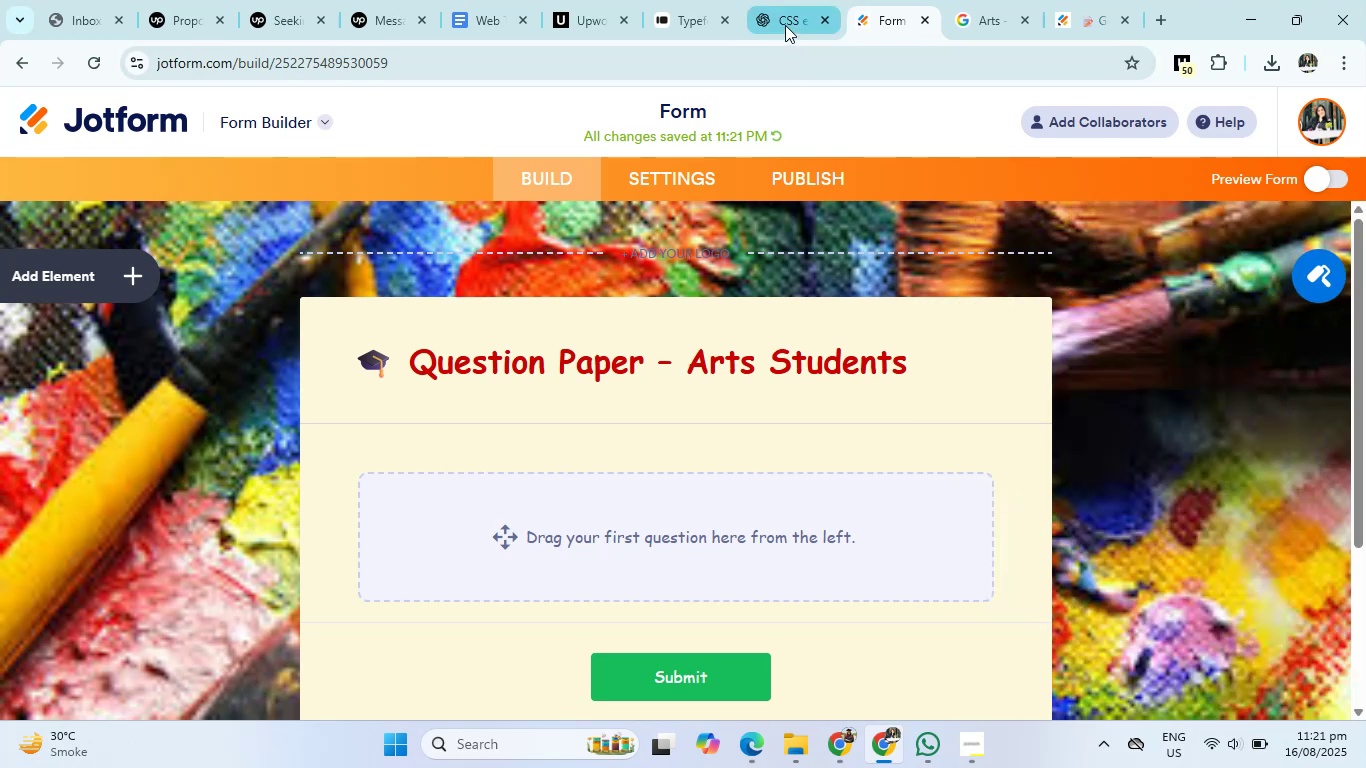 
left_click([785, 25])
 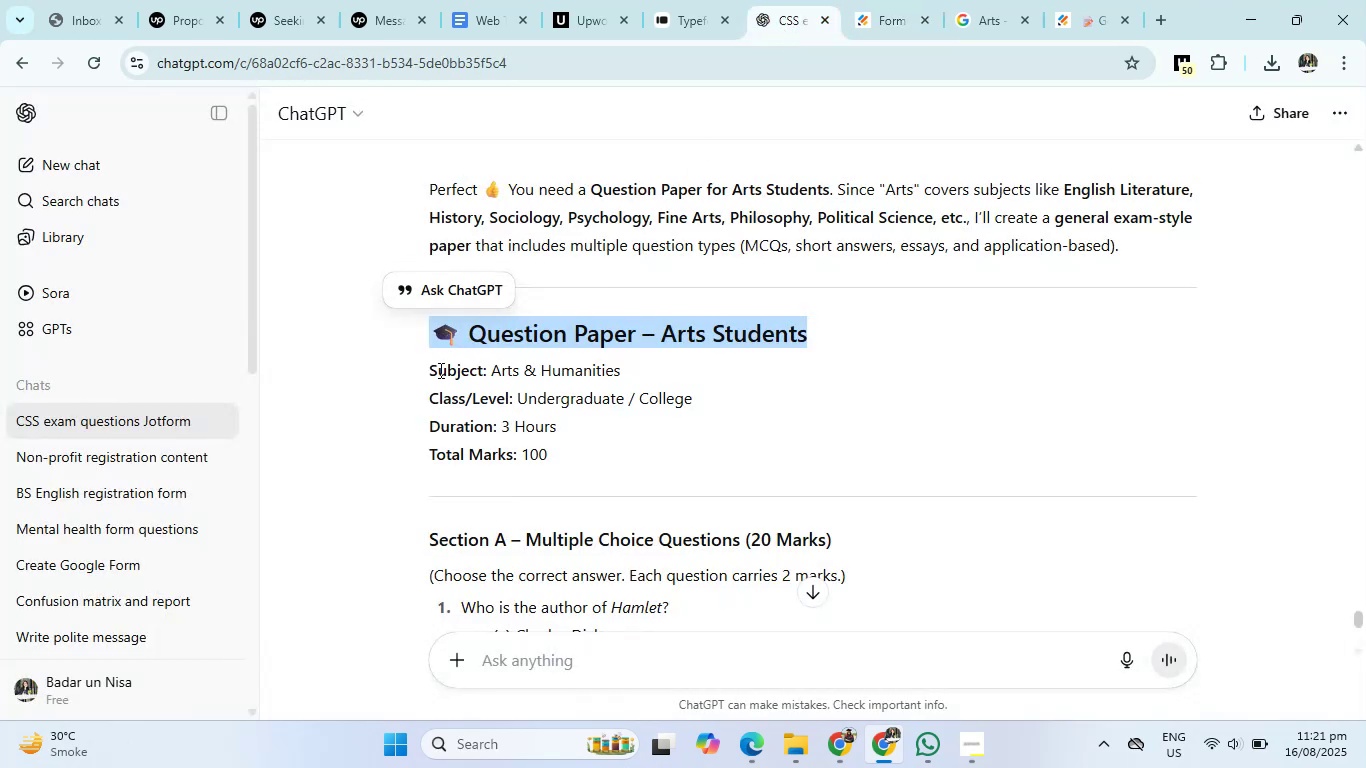 
left_click_drag(start_coordinate=[426, 369], to_coordinate=[566, 449])
 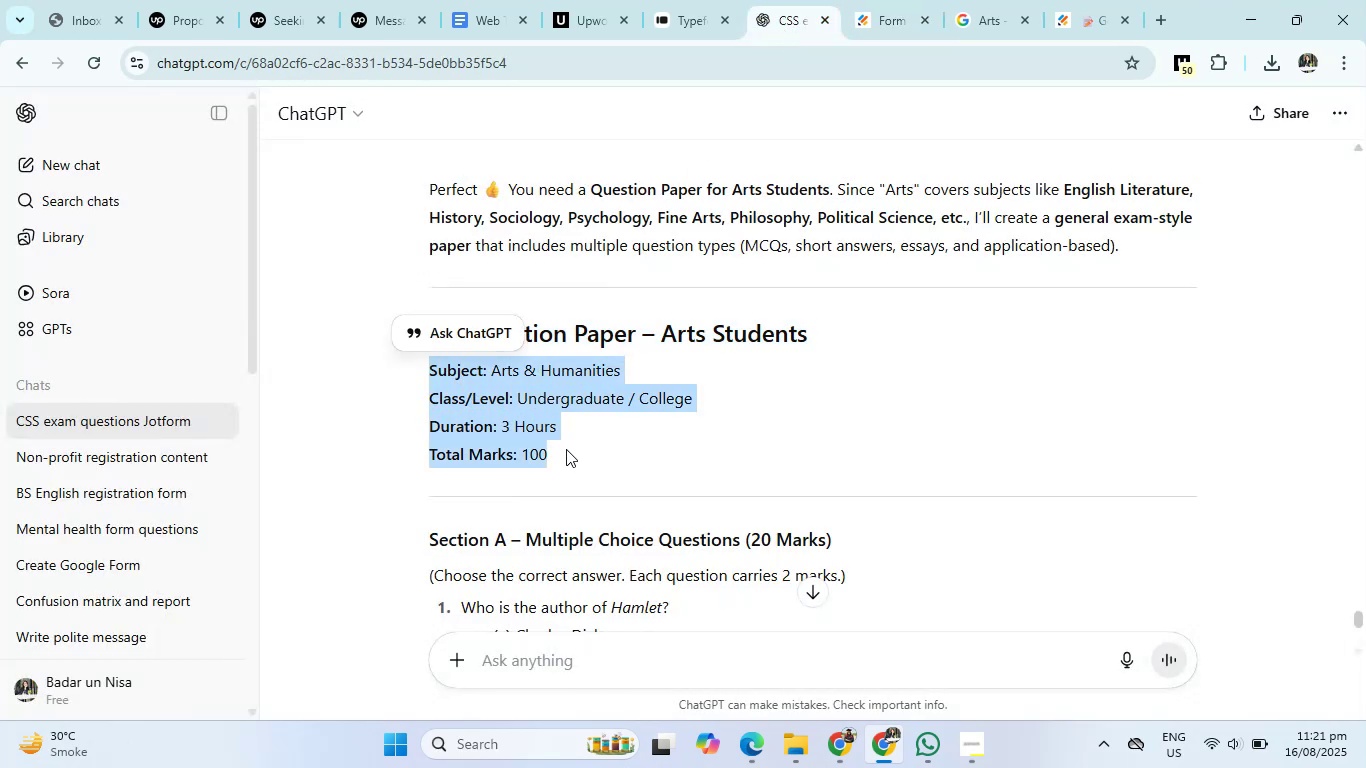 
key(Control+C)
 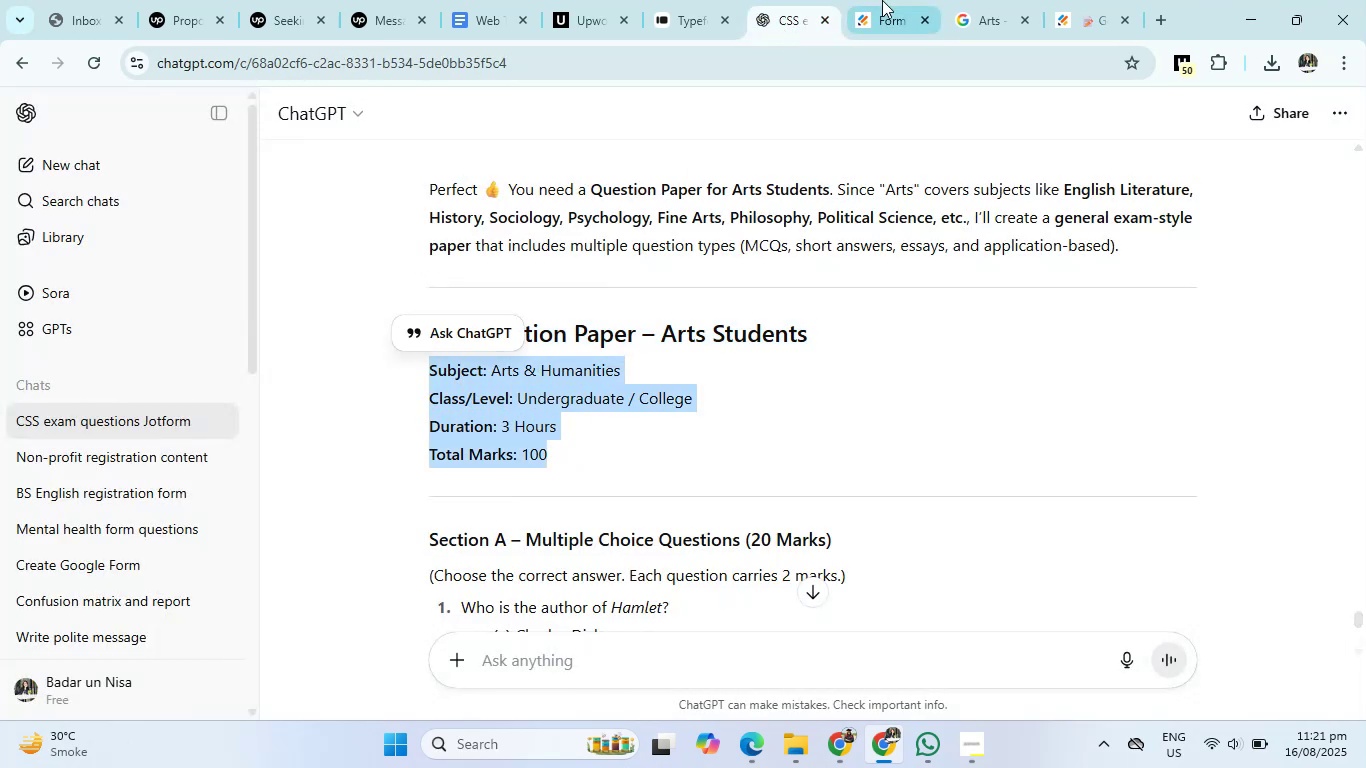 
left_click([902, 0])
 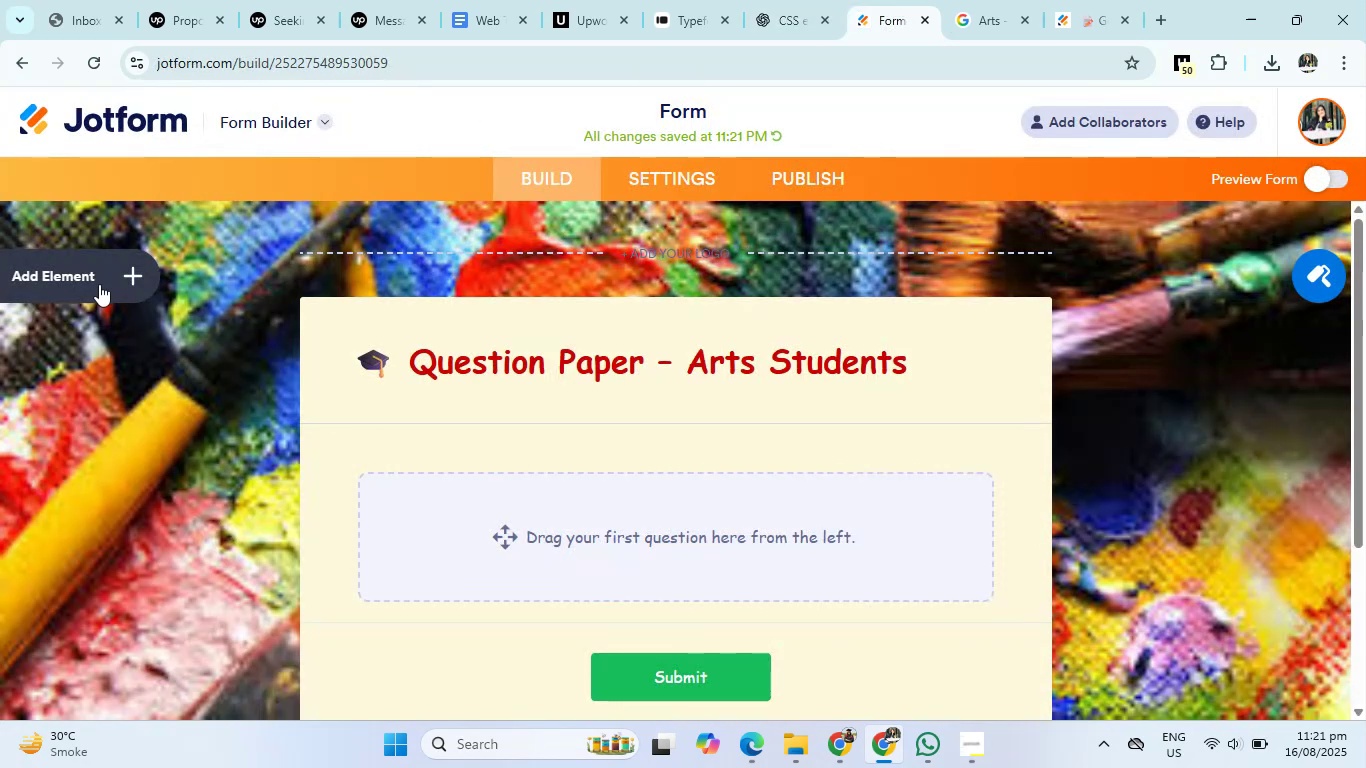 
left_click([97, 275])
 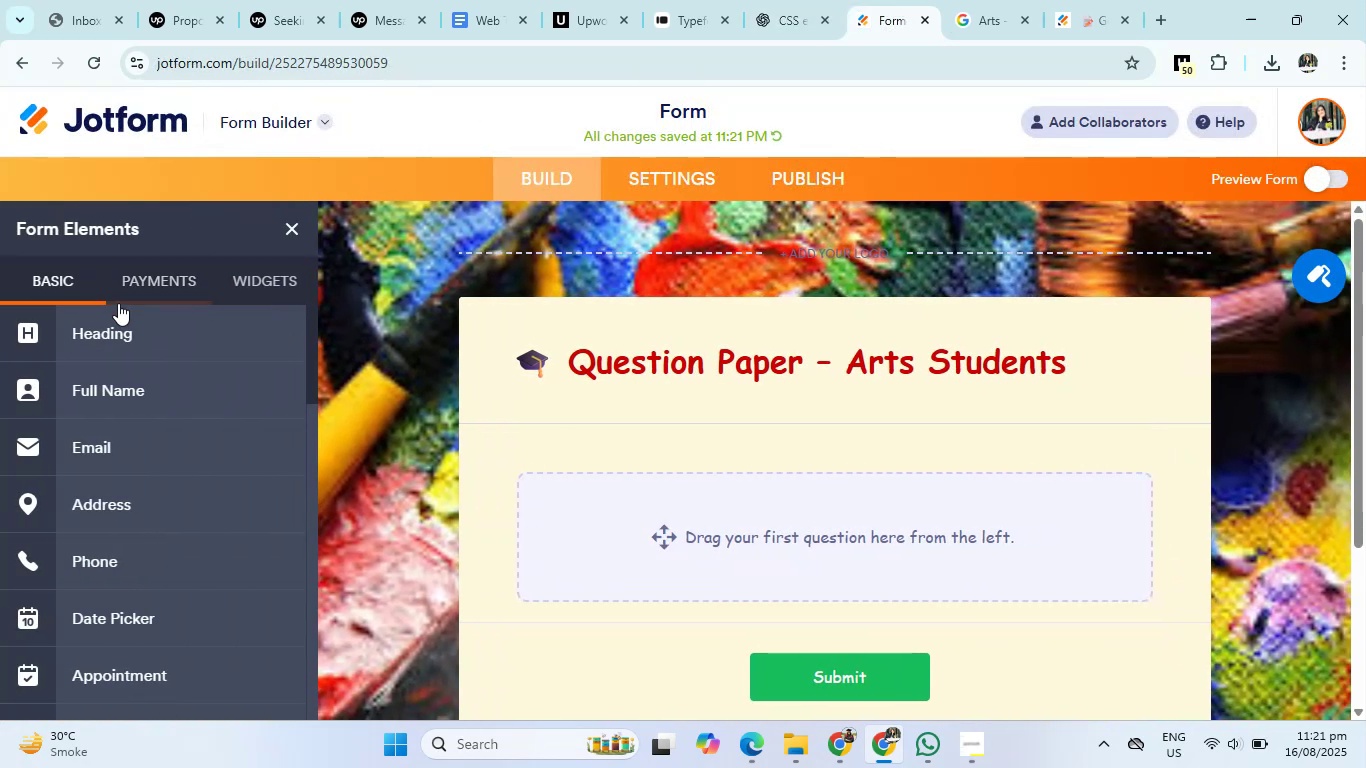 
left_click([127, 340])
 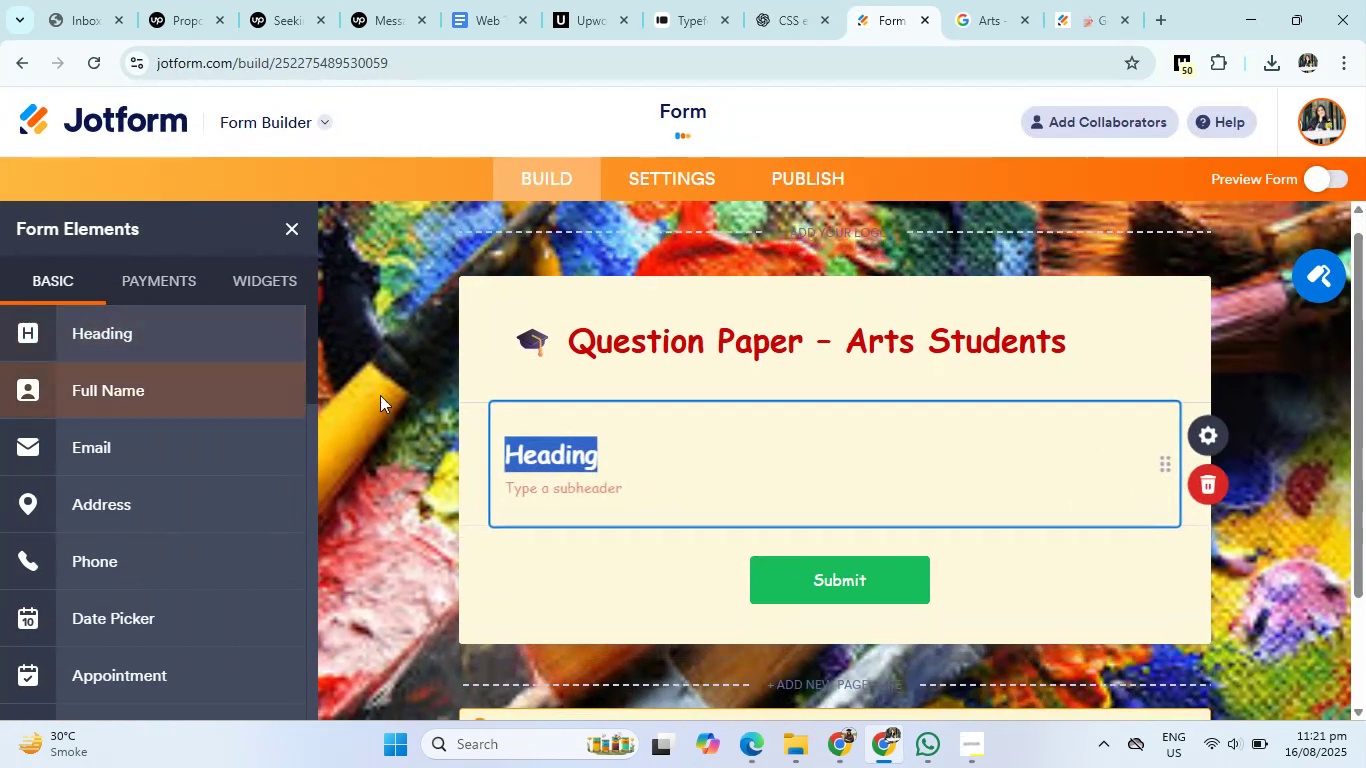 
key(Control+V)
 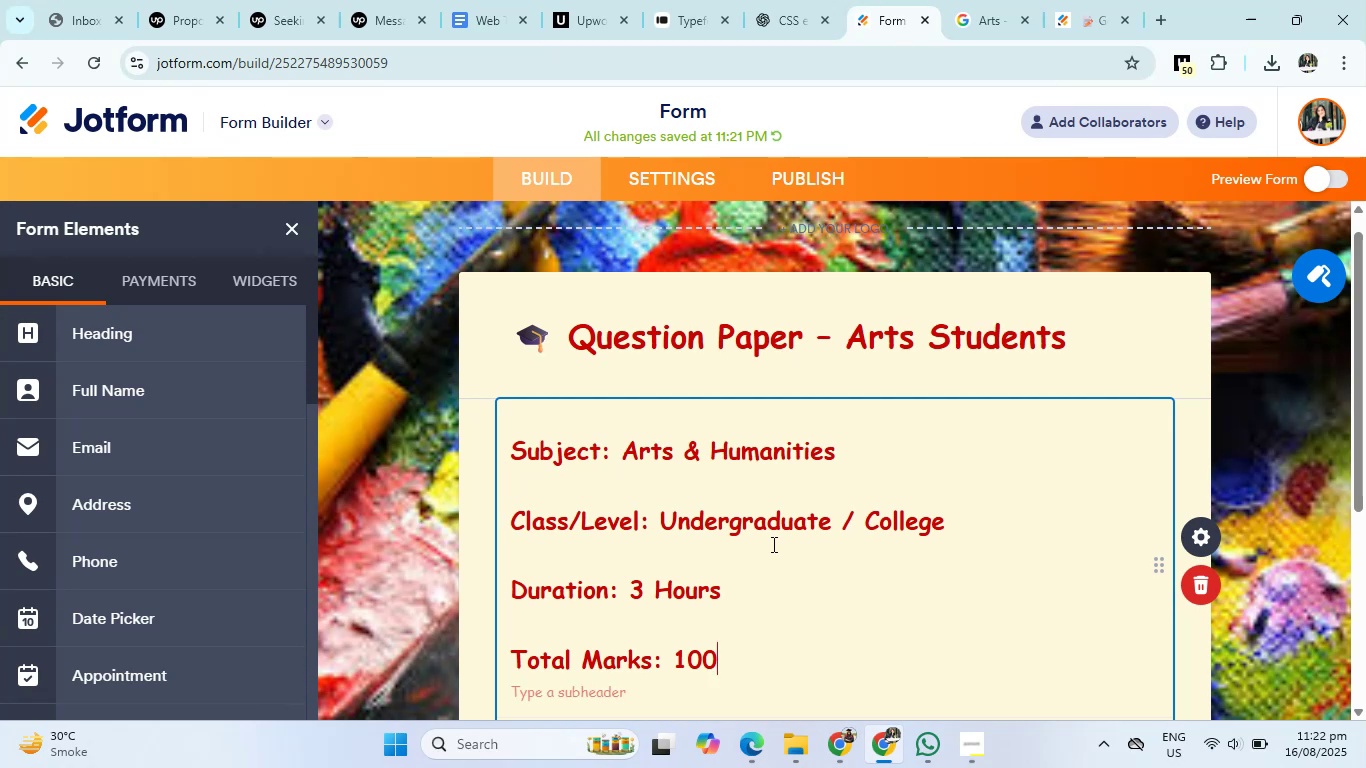 
wait(12.72)
 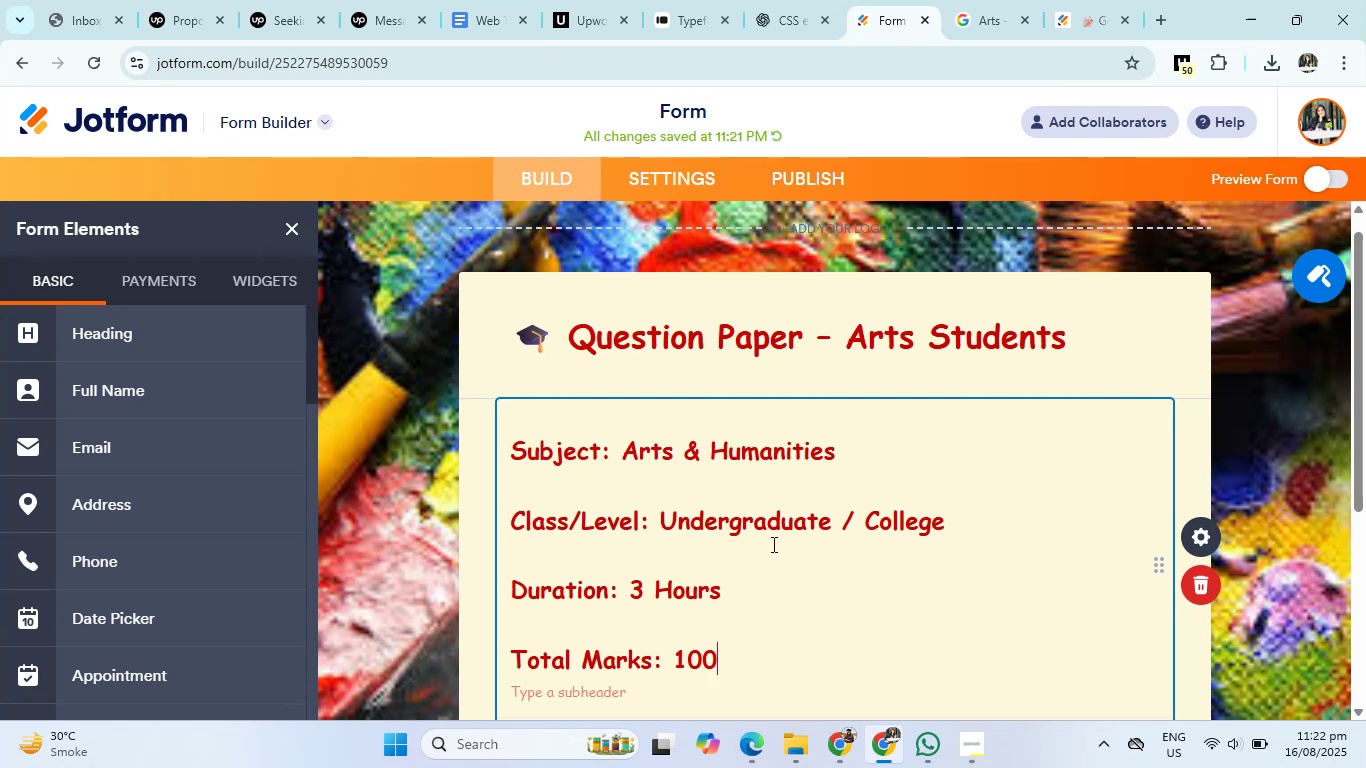 
scroll: coordinate [766, 572], scroll_direction: down, amount: 3.0
 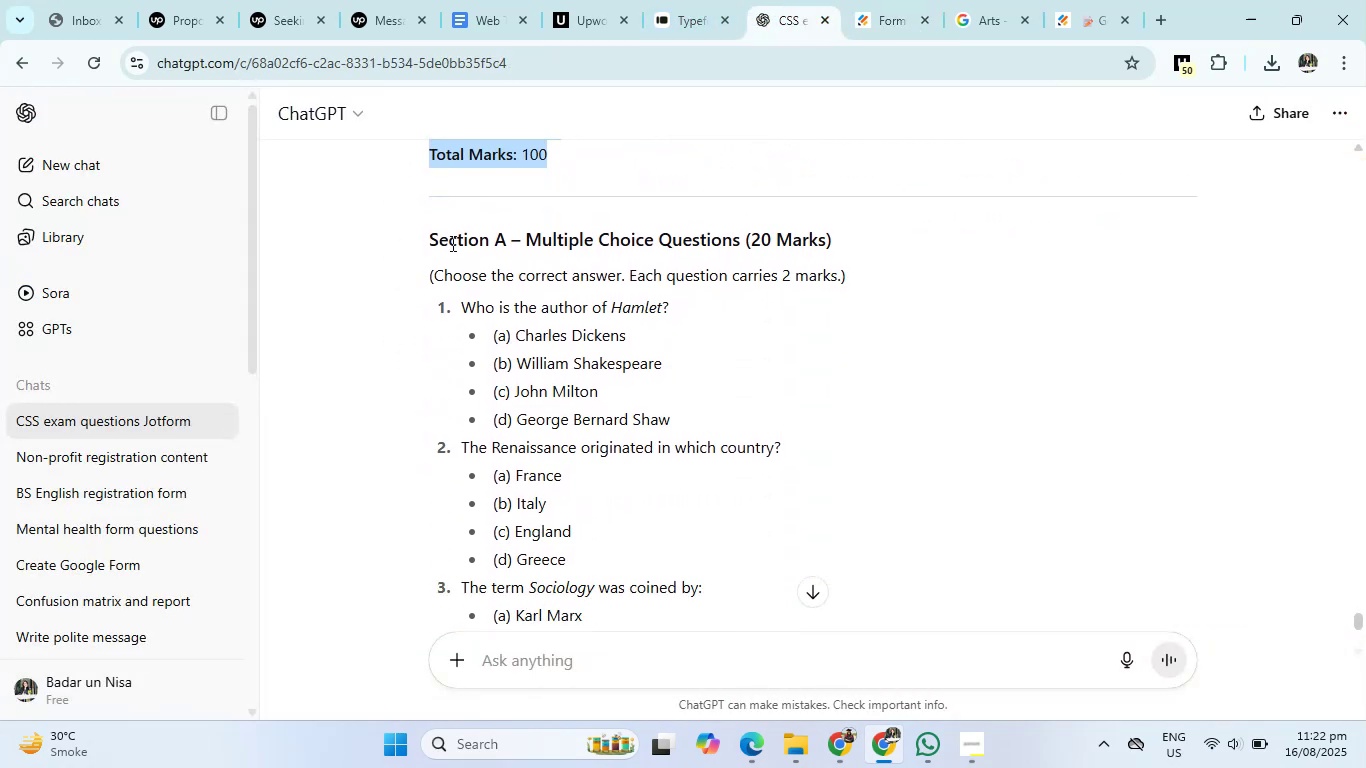 
left_click_drag(start_coordinate=[428, 236], to_coordinate=[860, 239])
 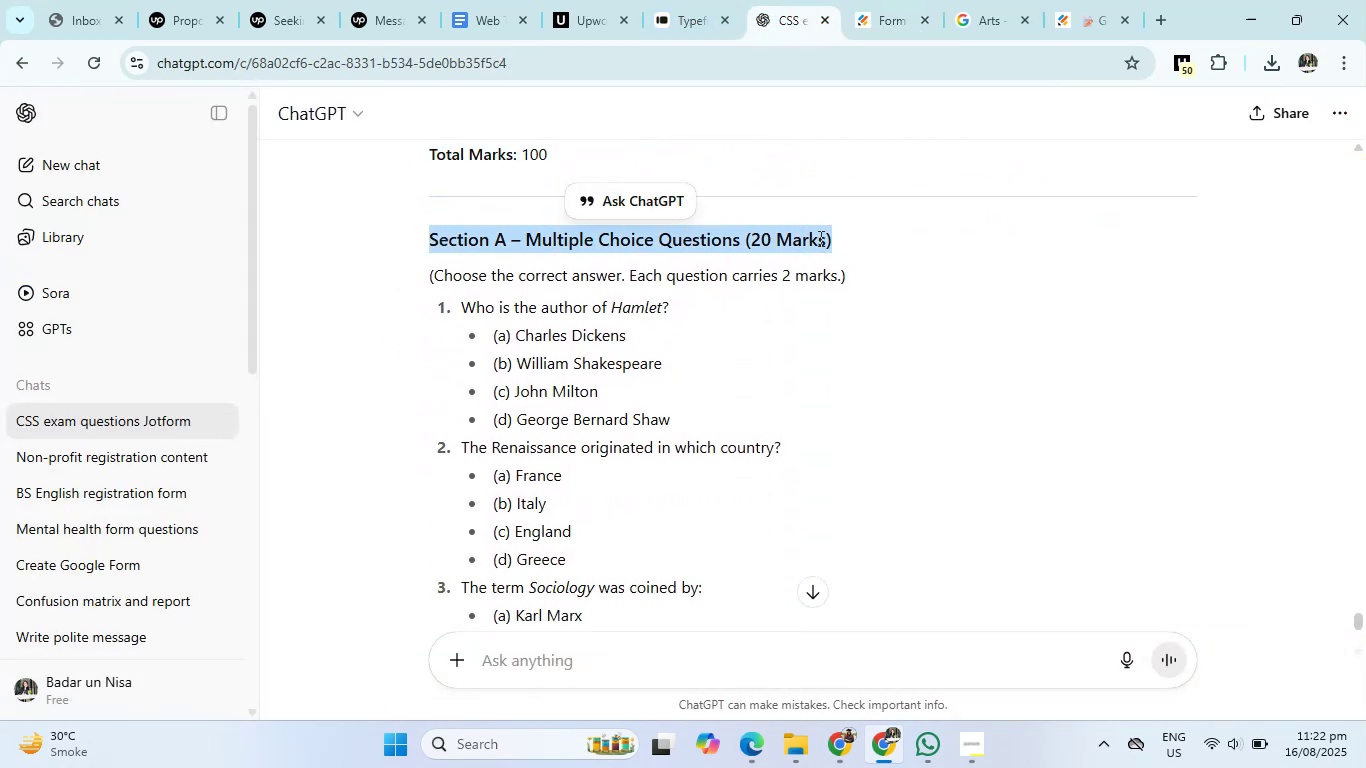 
right_click([803, 238])
 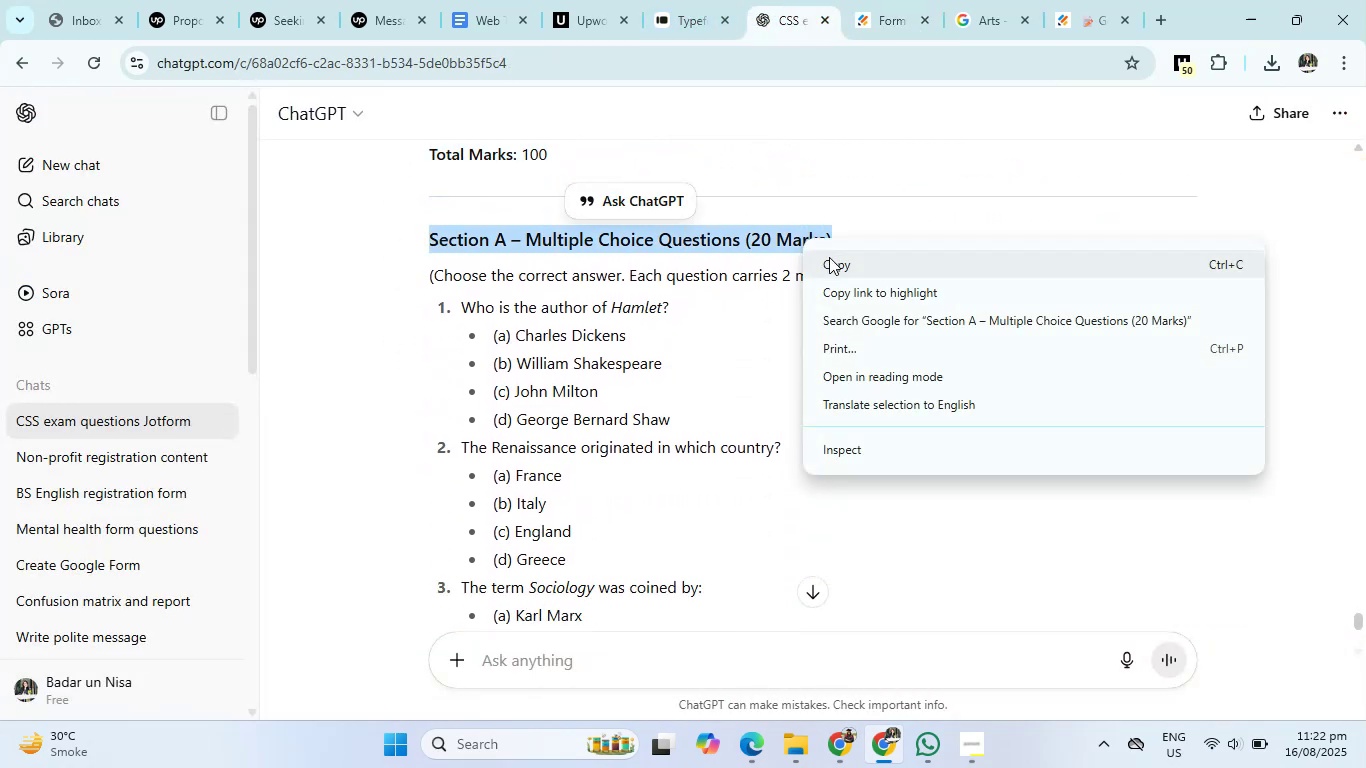 
left_click([830, 259])
 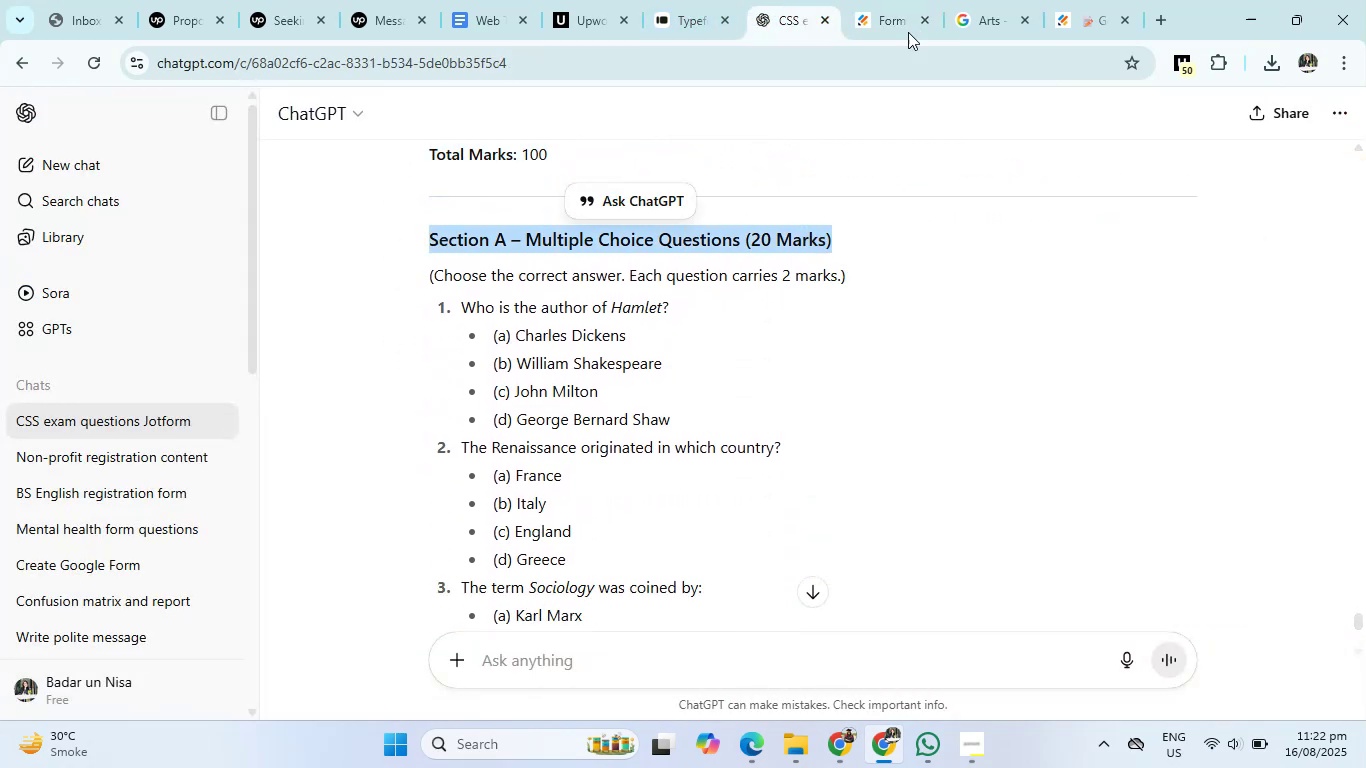 
left_click([908, 0])
 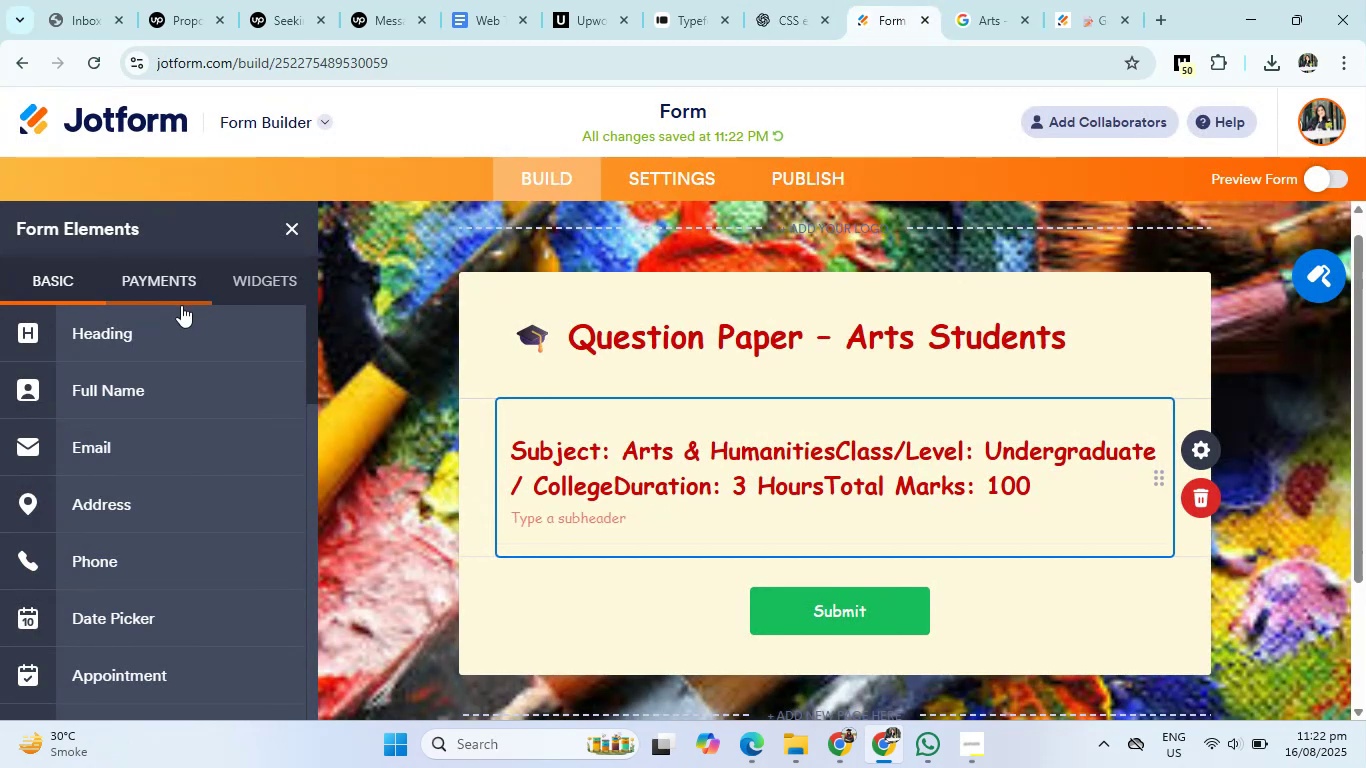 
left_click([161, 319])
 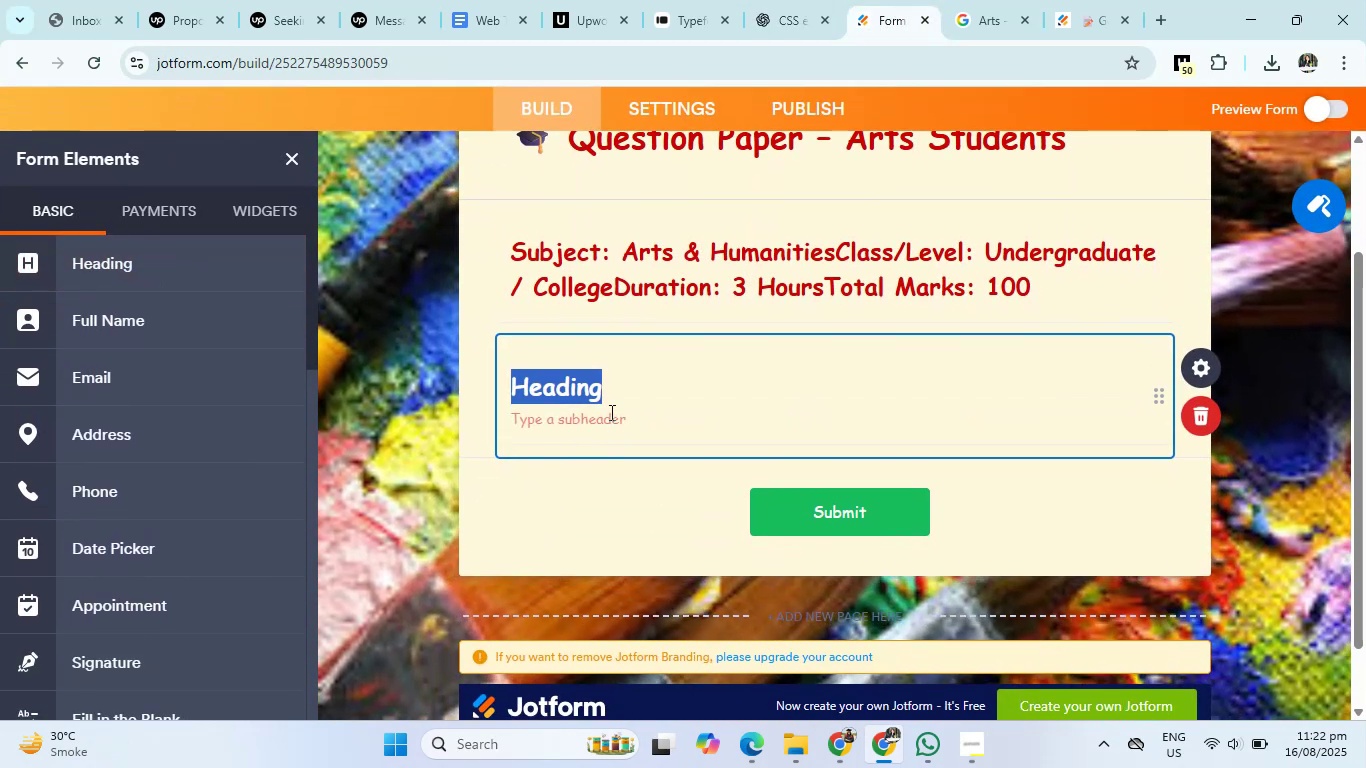 
right_click([592, 392])
 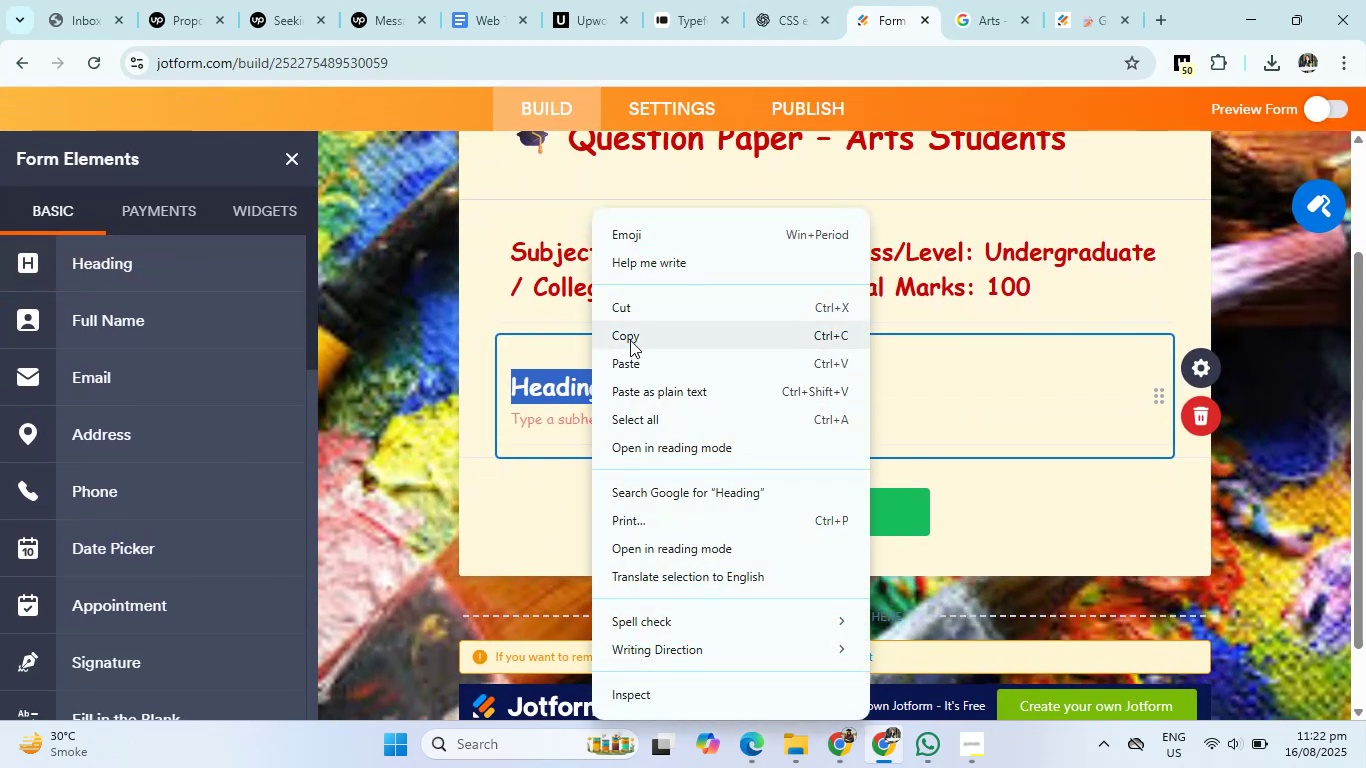 
left_click([630, 357])
 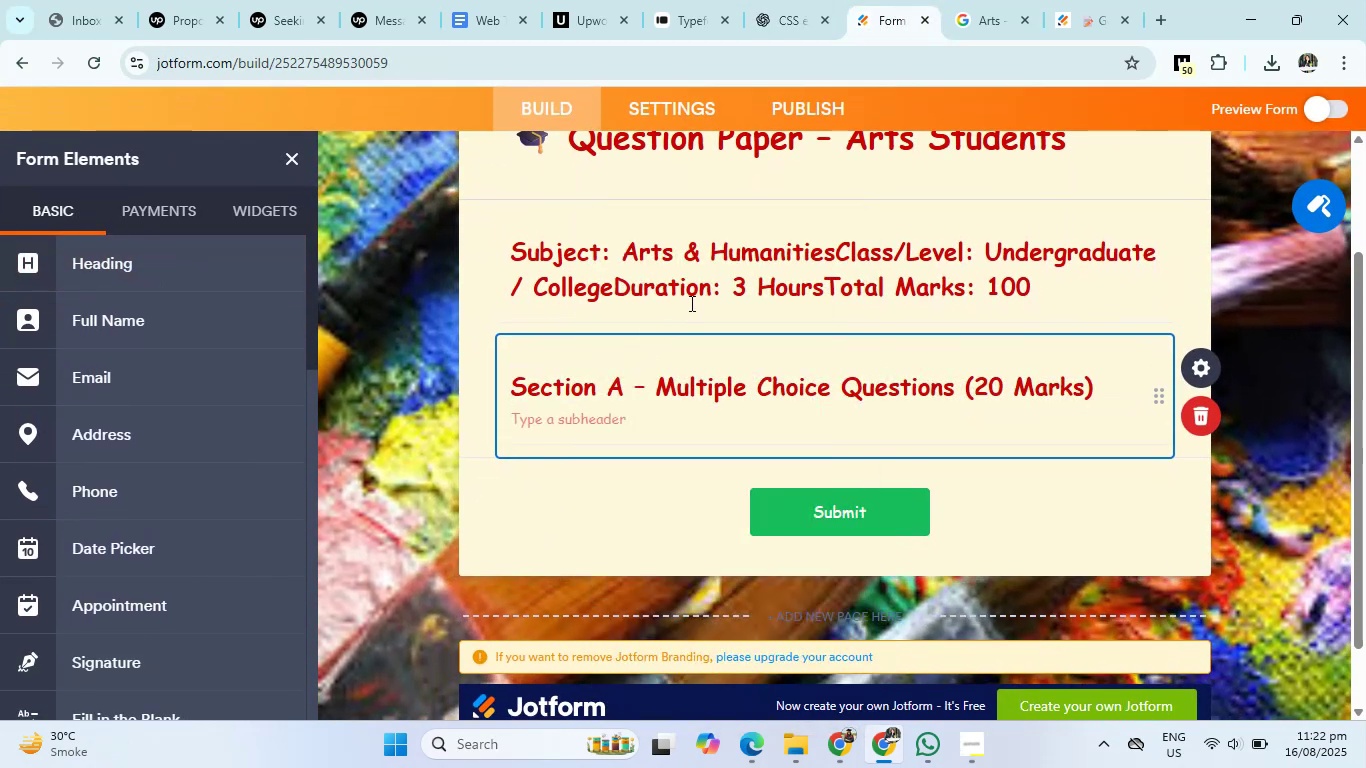 
left_click([697, 296])
 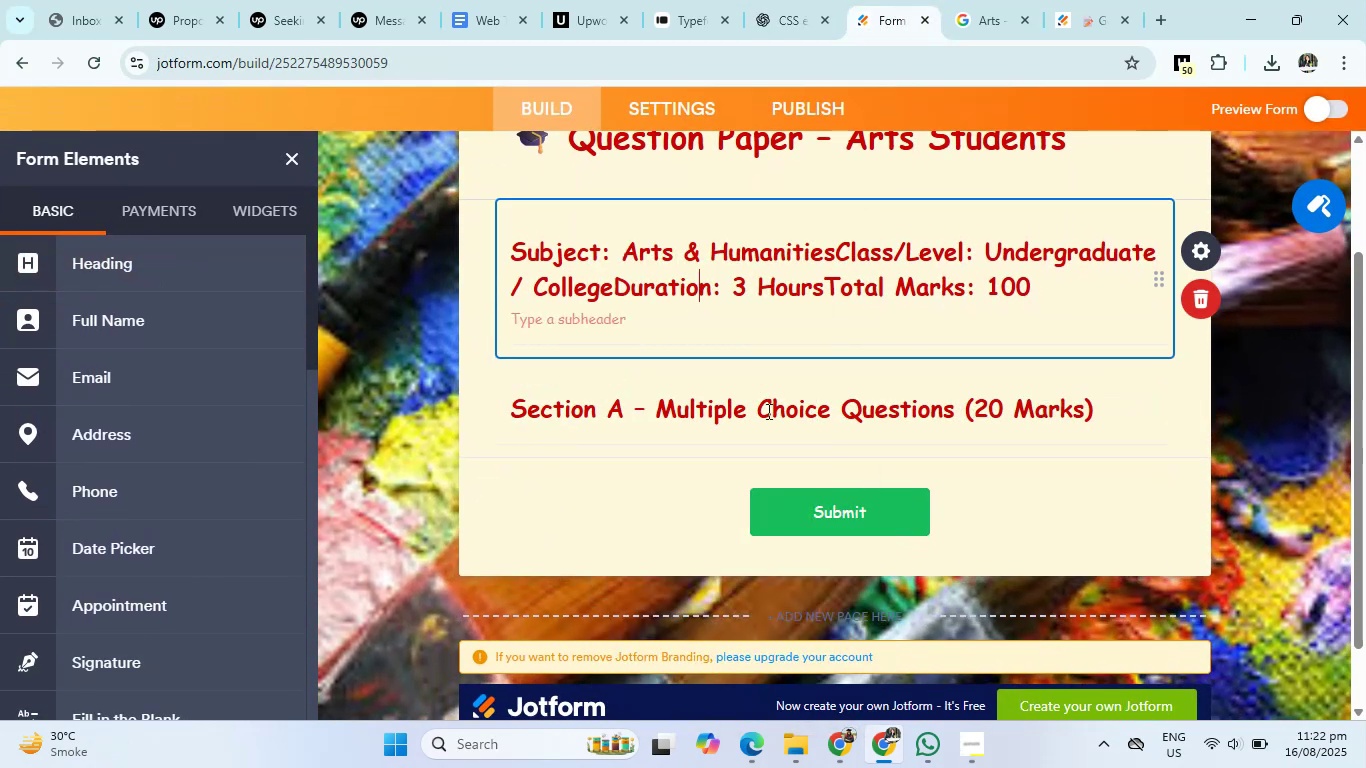 
left_click([596, 438])
 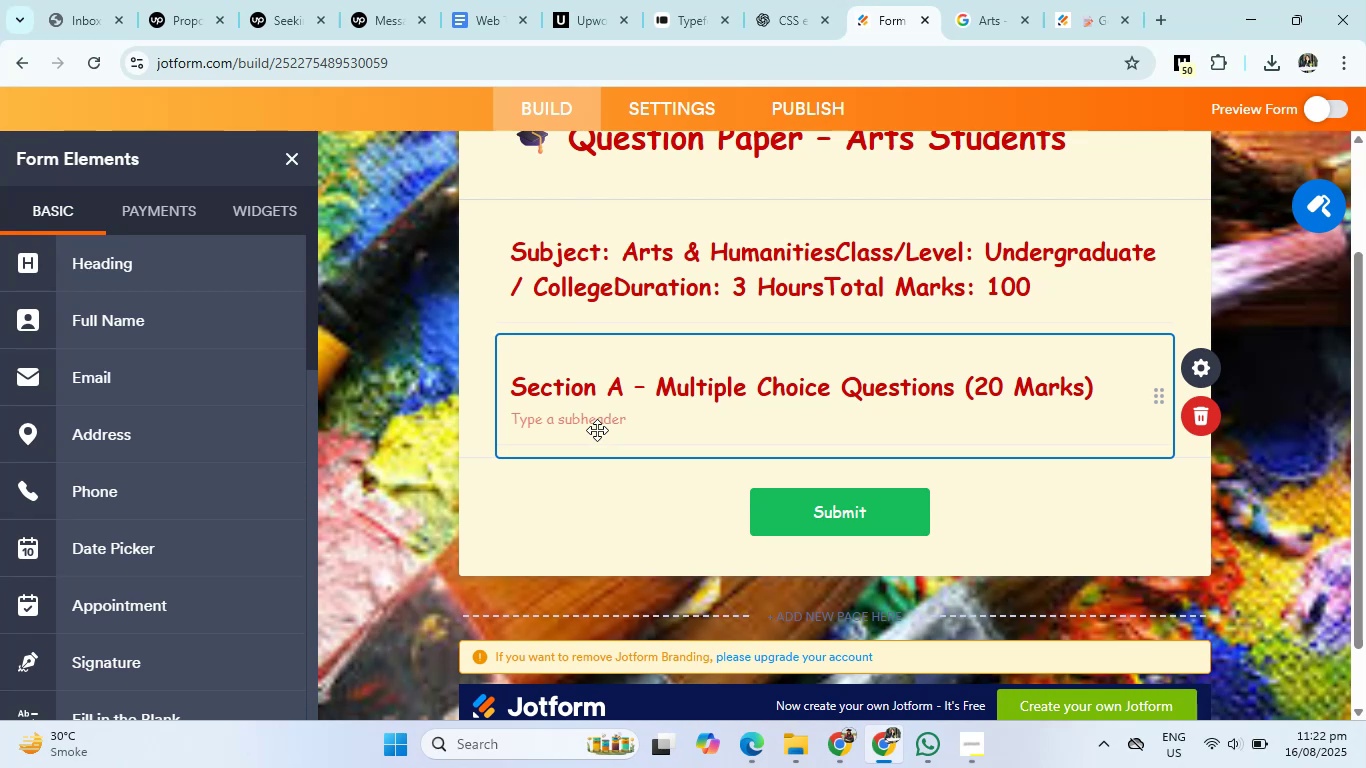 
wait(15.33)
 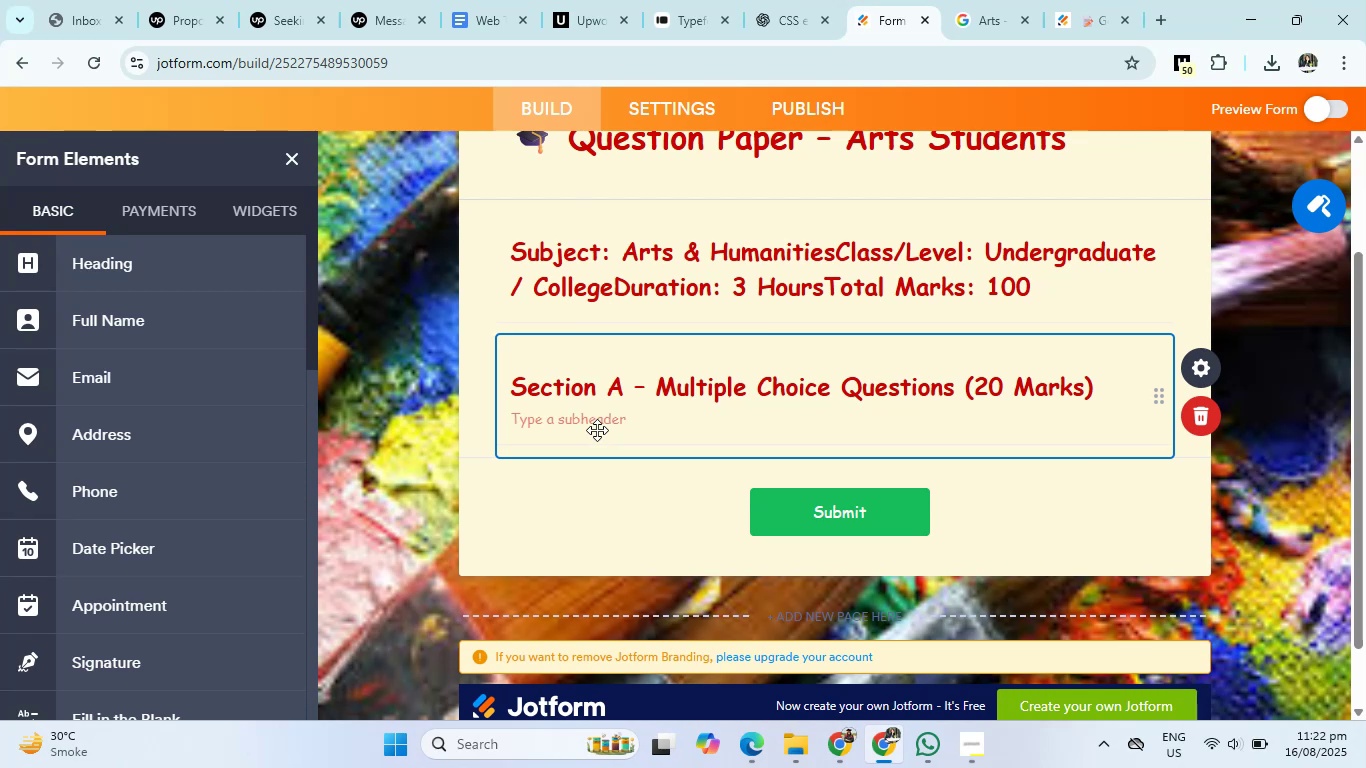 
left_click([832, 258])
 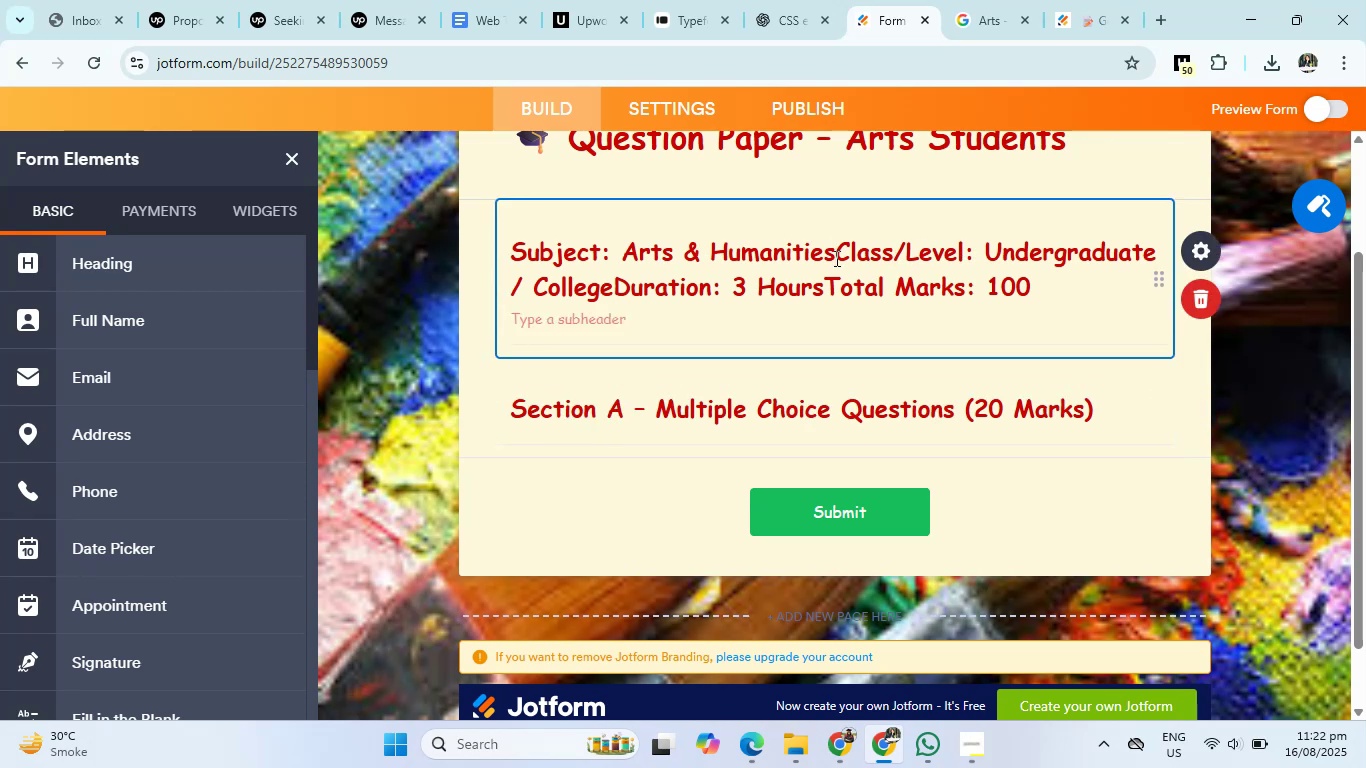 
key(Shift+ShiftRight)
 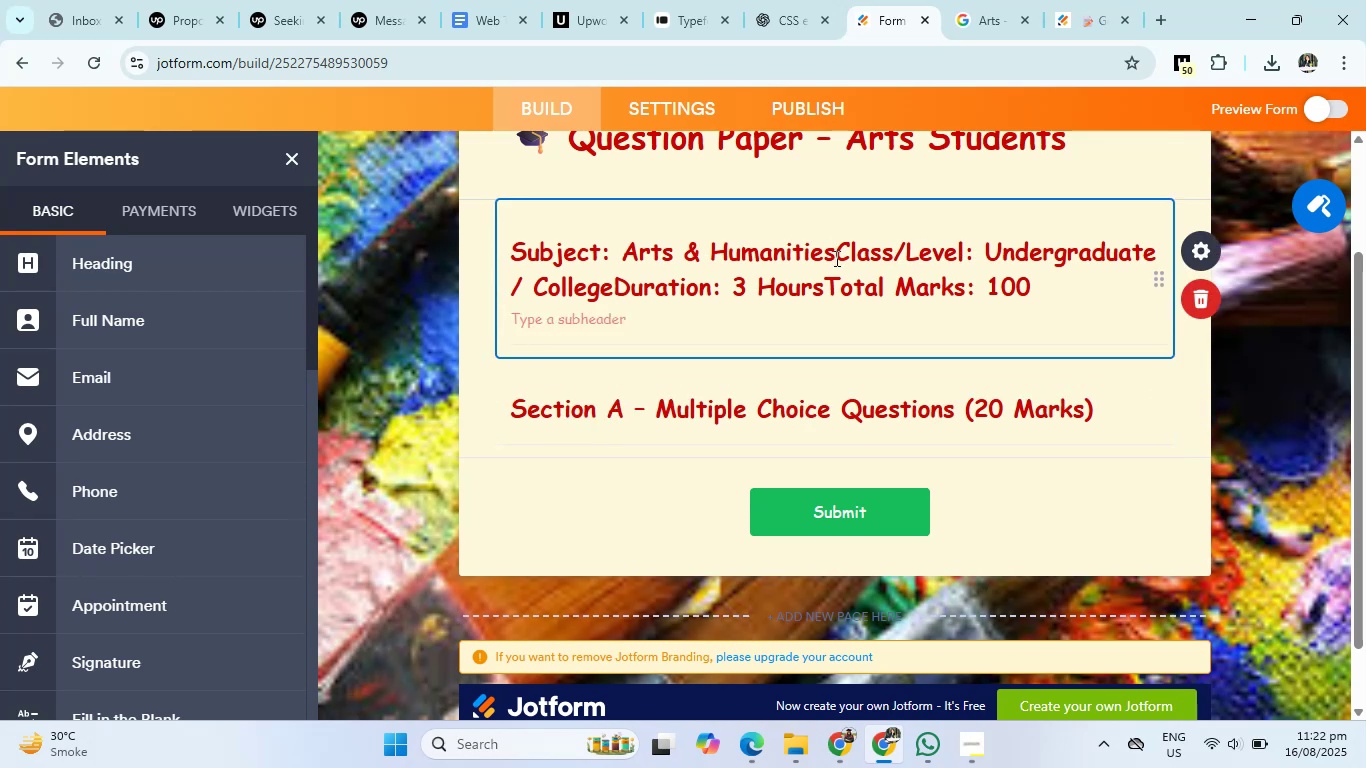 
key(Shift+Enter)
 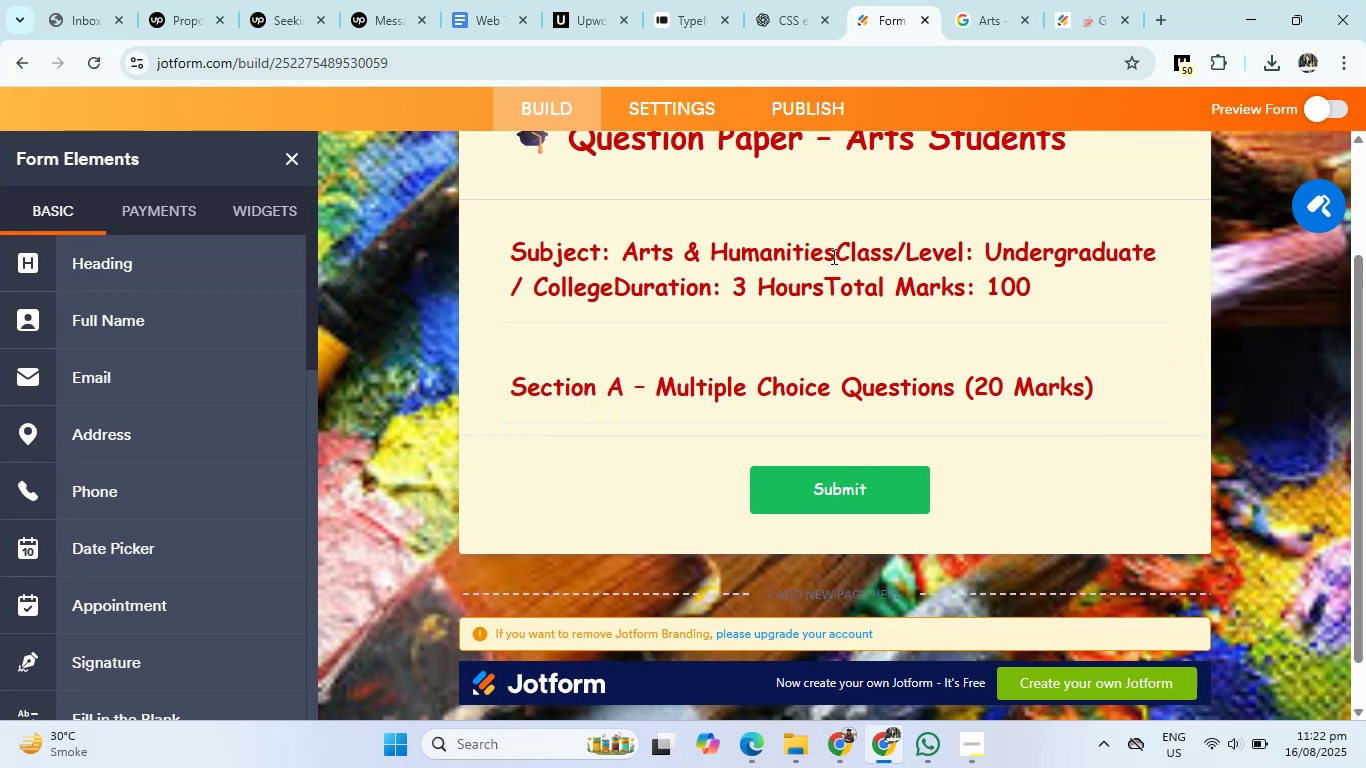 
left_click([784, 0])
 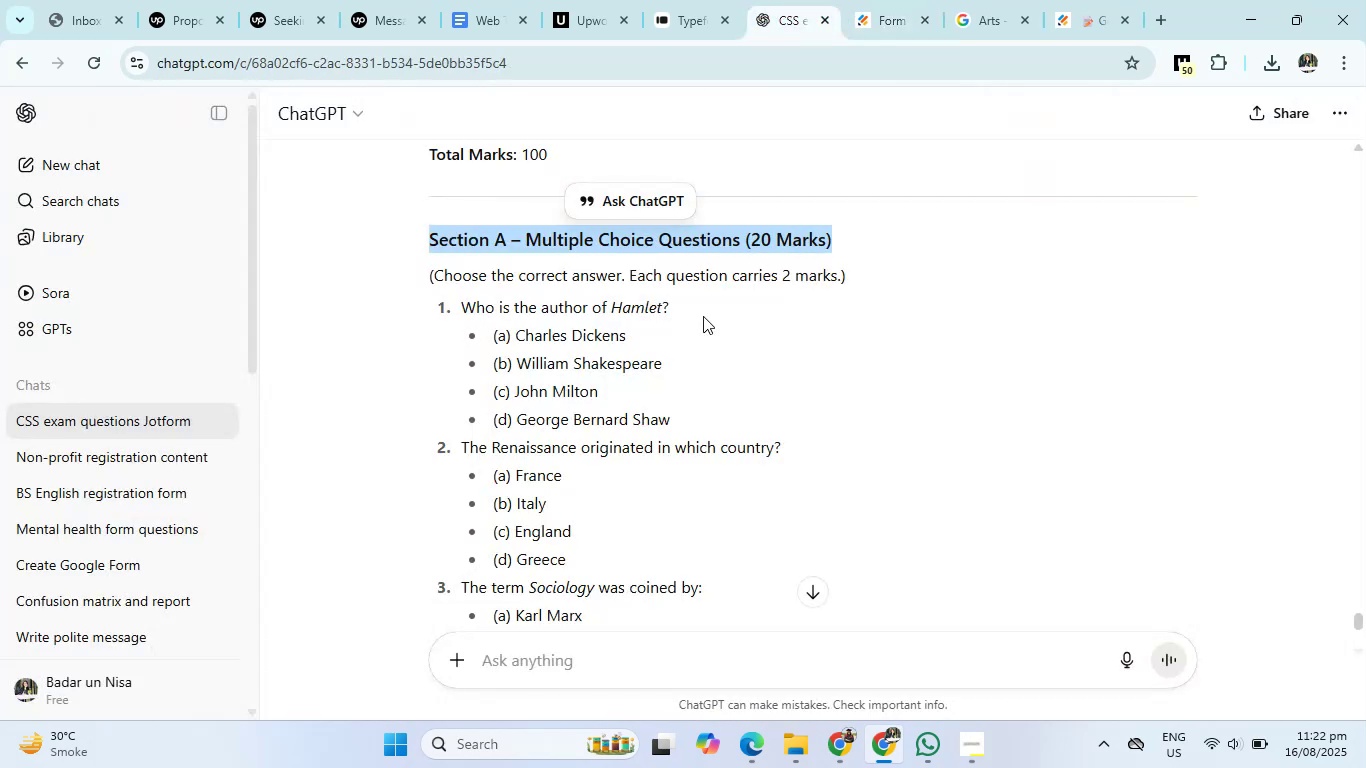 
scroll: coordinate [690, 378], scroll_direction: down, amount: 1.0
 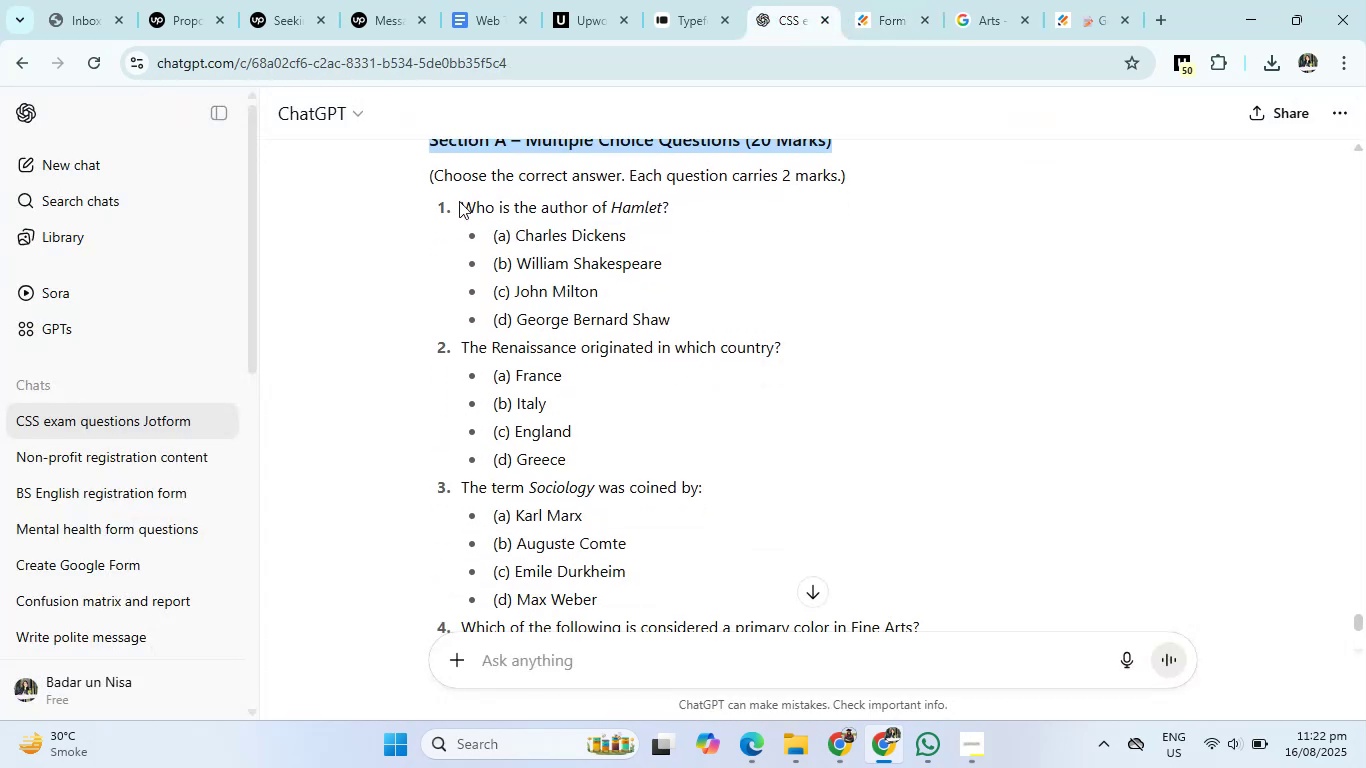 
left_click_drag(start_coordinate=[463, 207], to_coordinate=[688, 211])
 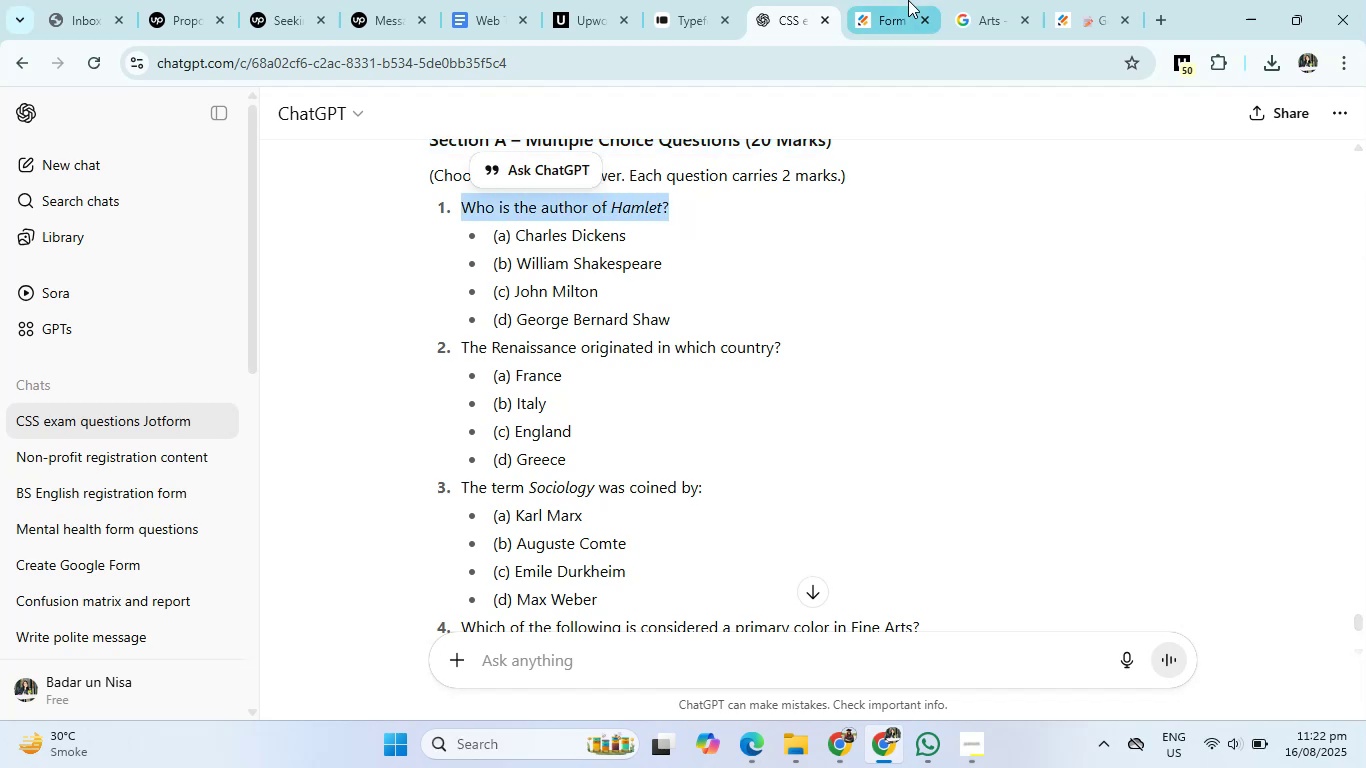 
left_click([908, 0])
 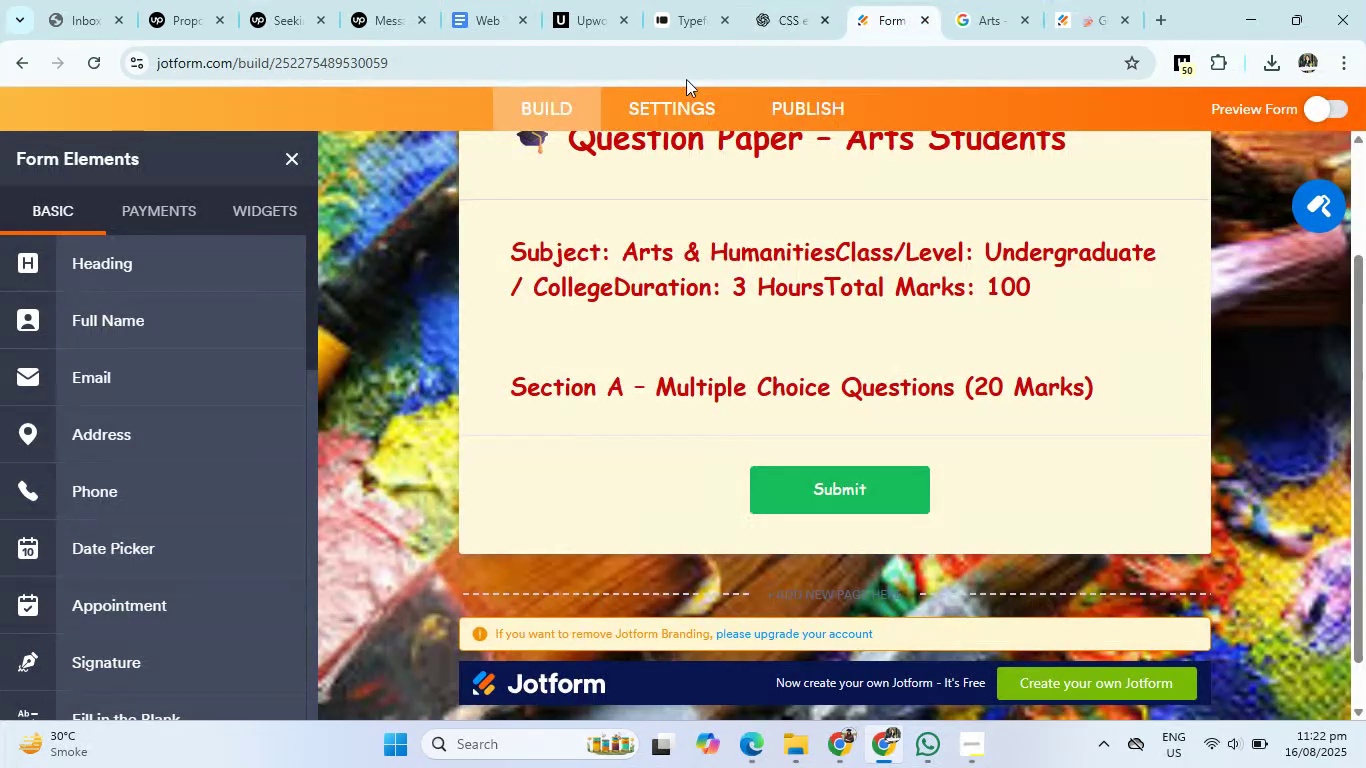 
mouse_move([208, 366])
 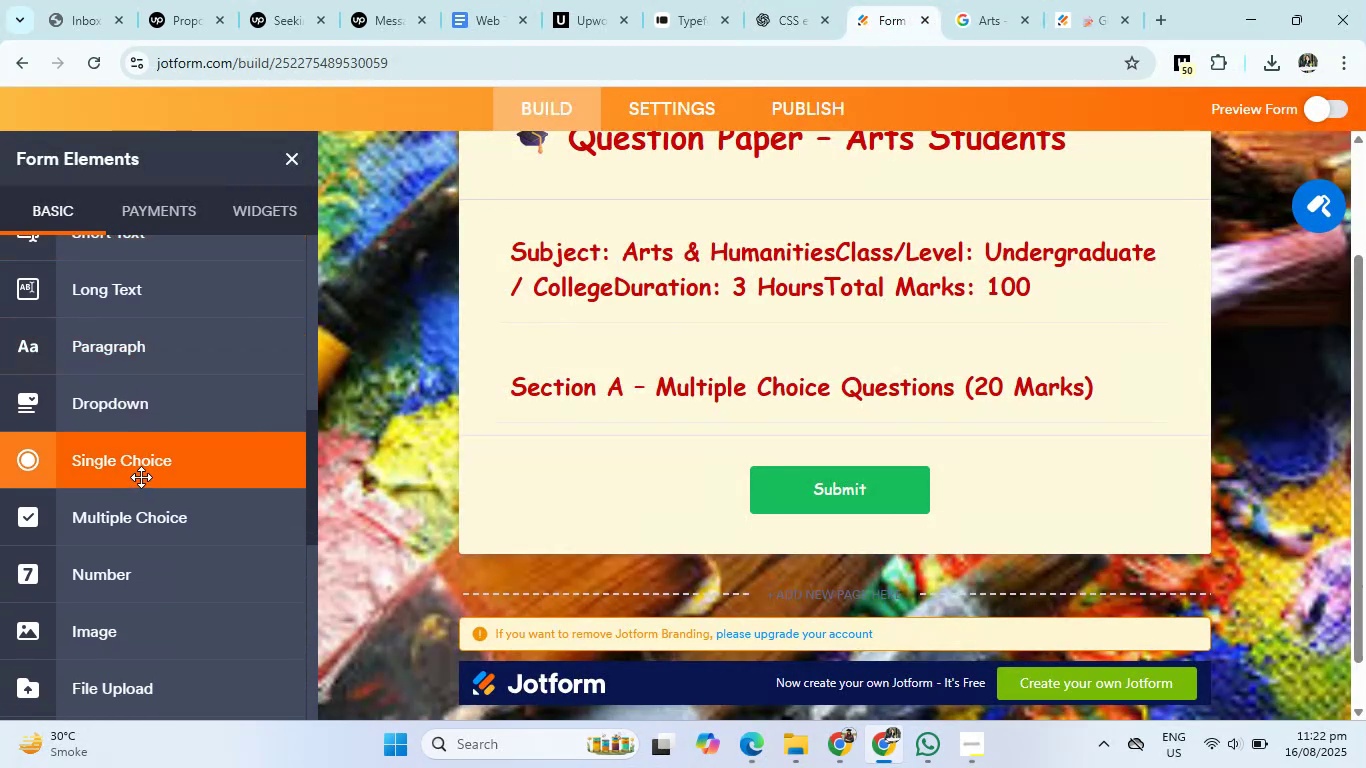 
left_click([141, 477])
 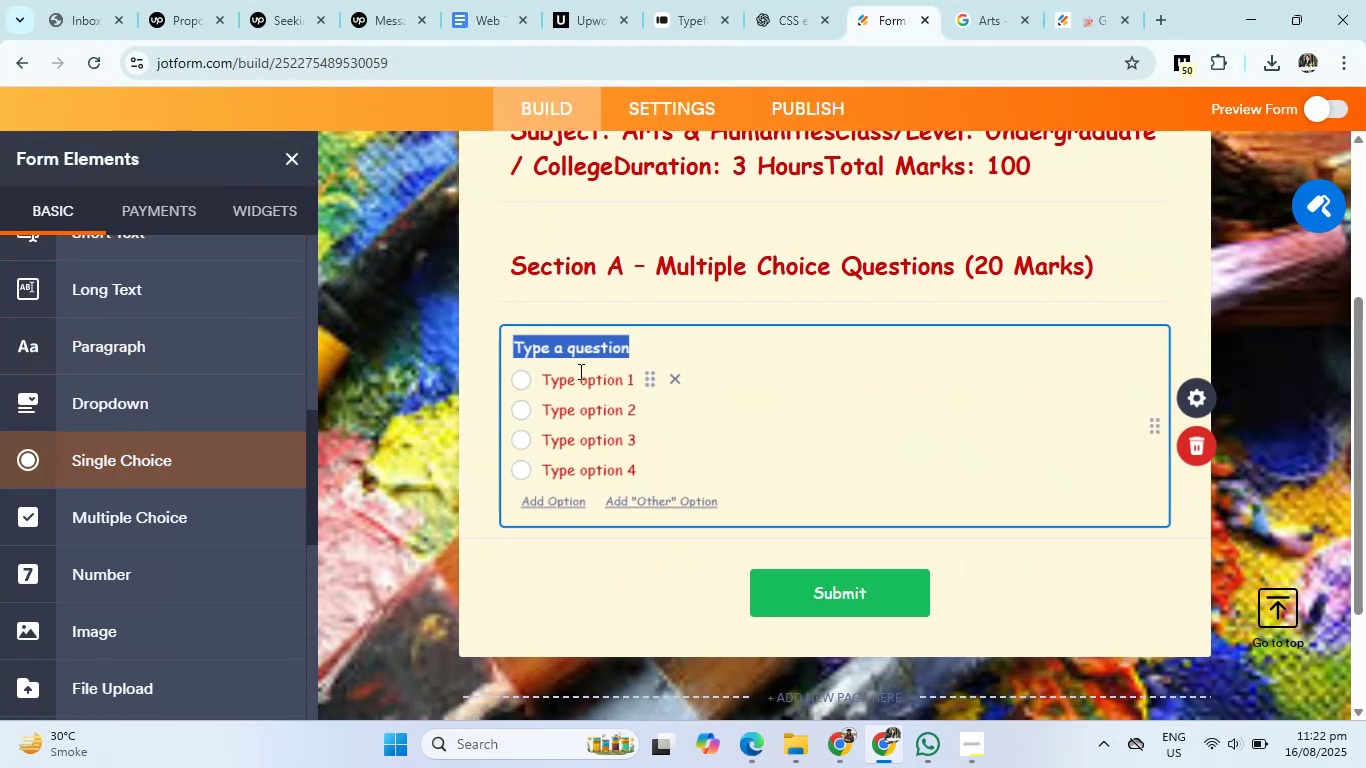 
key(Backspace)
type(Who is the author of hamelt)
key(Backspace)
key(Backspace)
key(Backspace)
type(let?)
 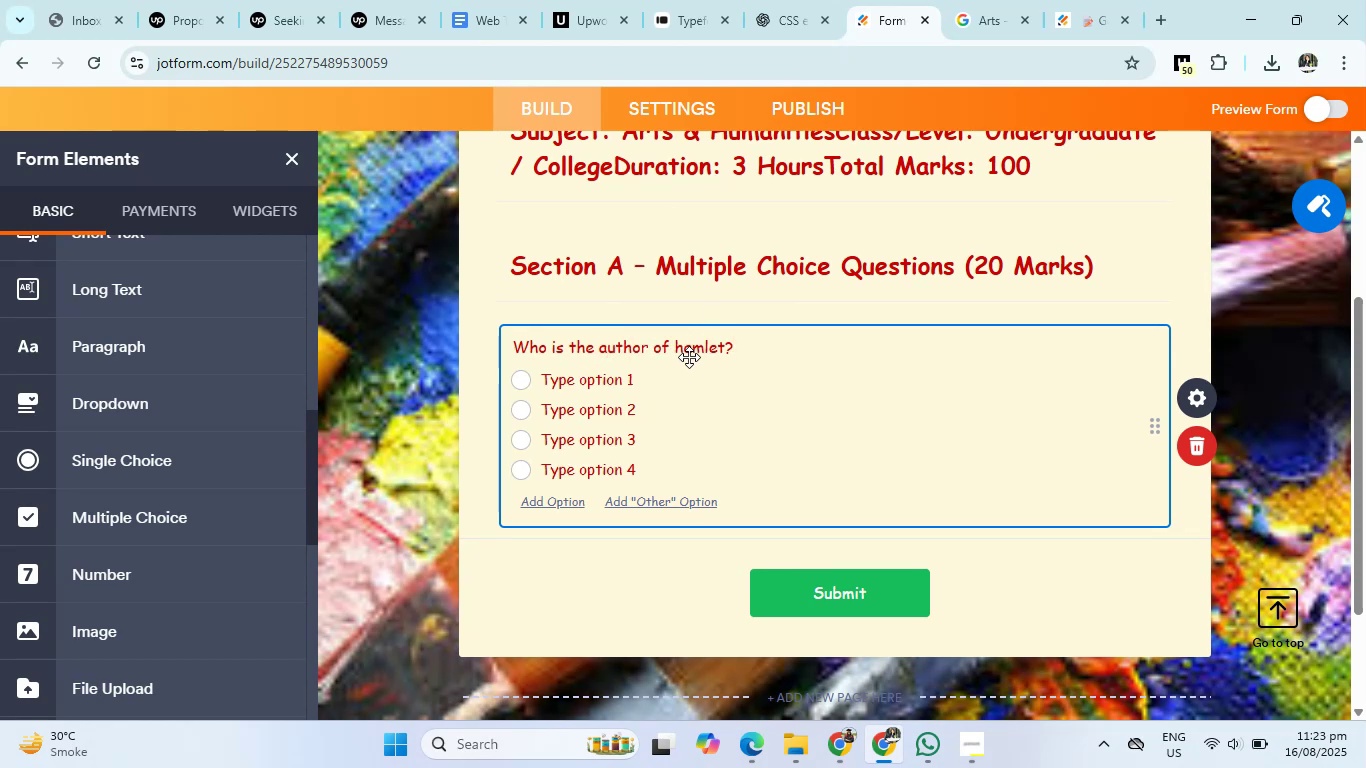 
left_click([685, 352])
 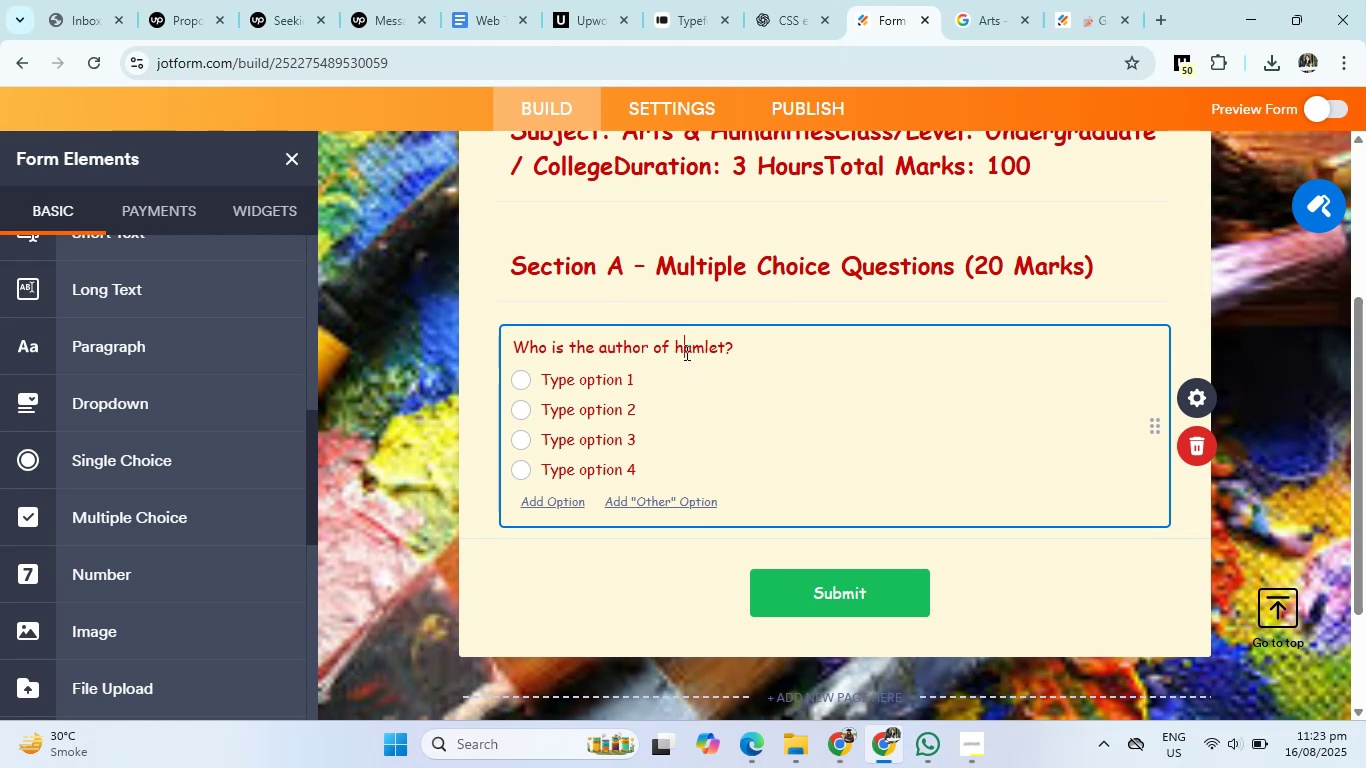 
key(Backspace)
 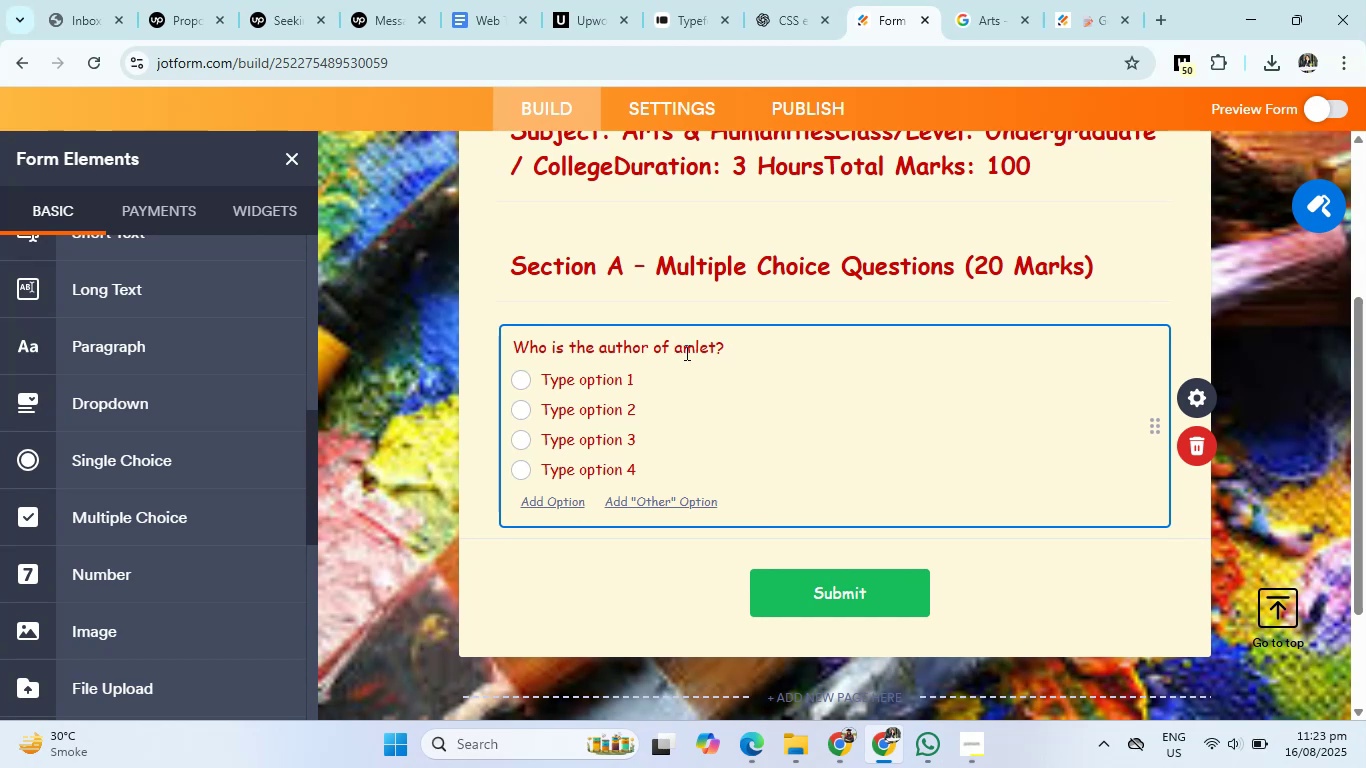 
key(Shift+H)
 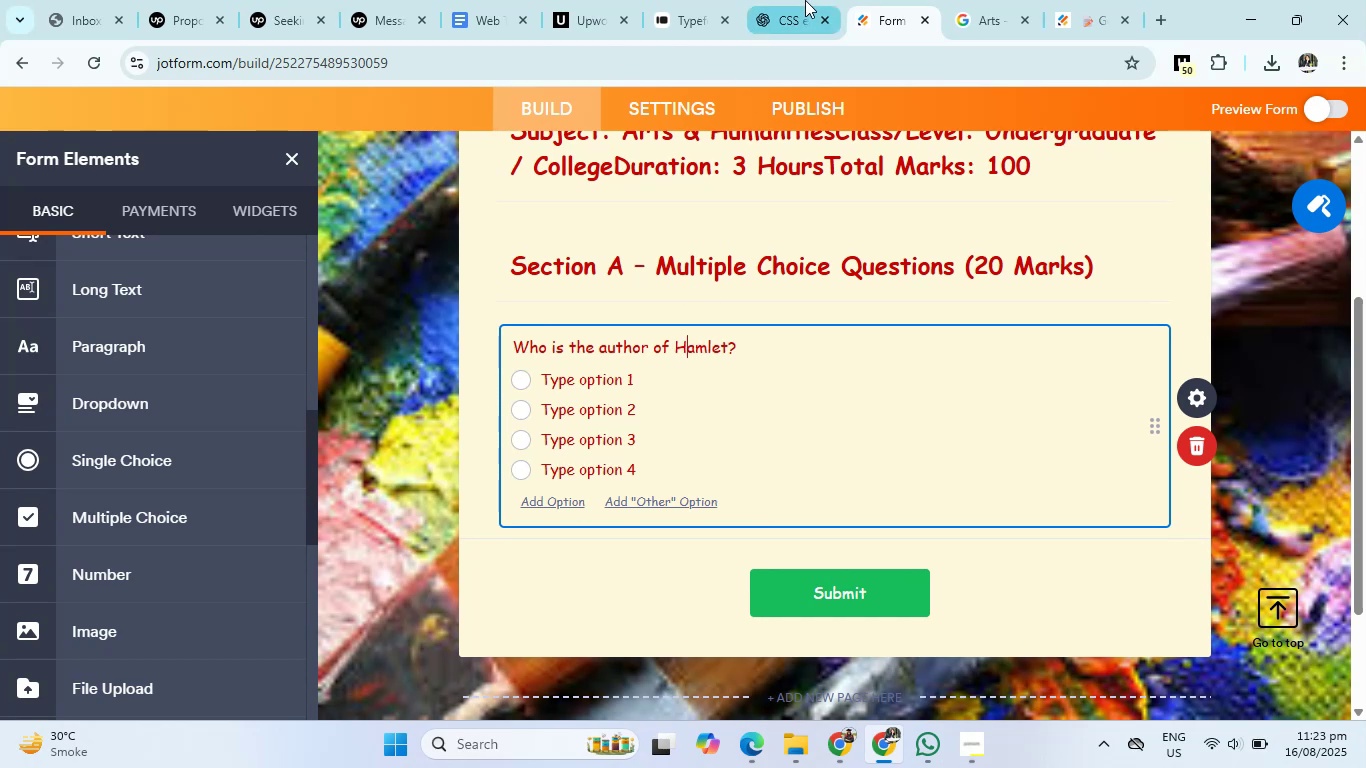 
left_click([805, 0])
 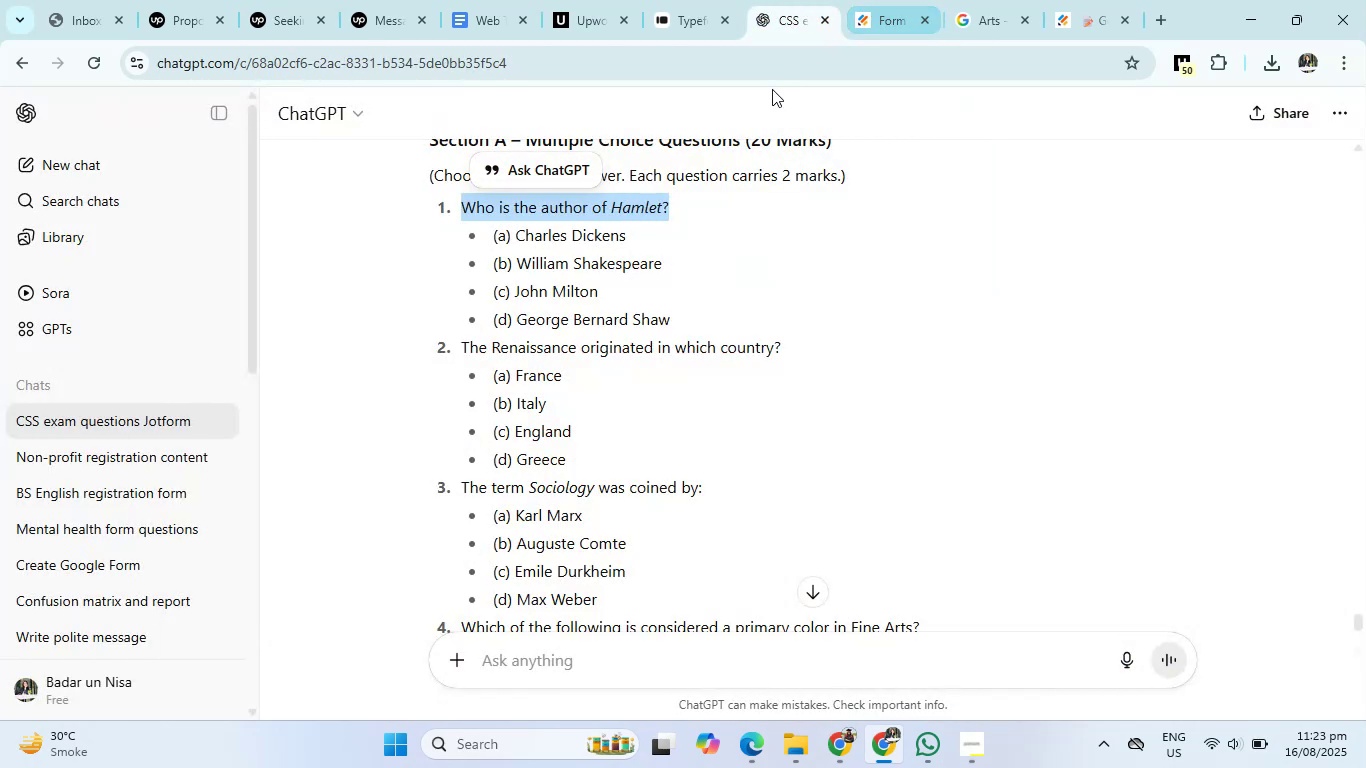 
left_click([864, 0])
 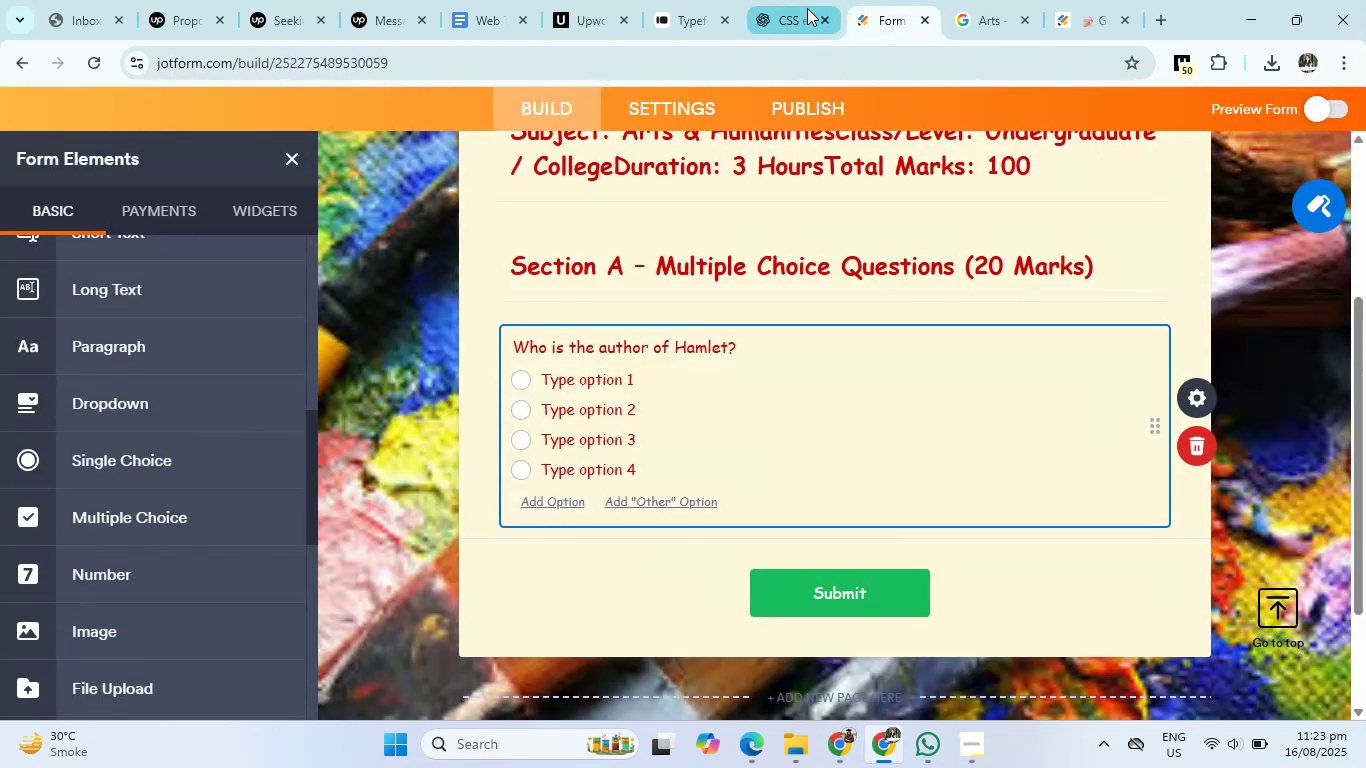 
left_click([807, 8])
 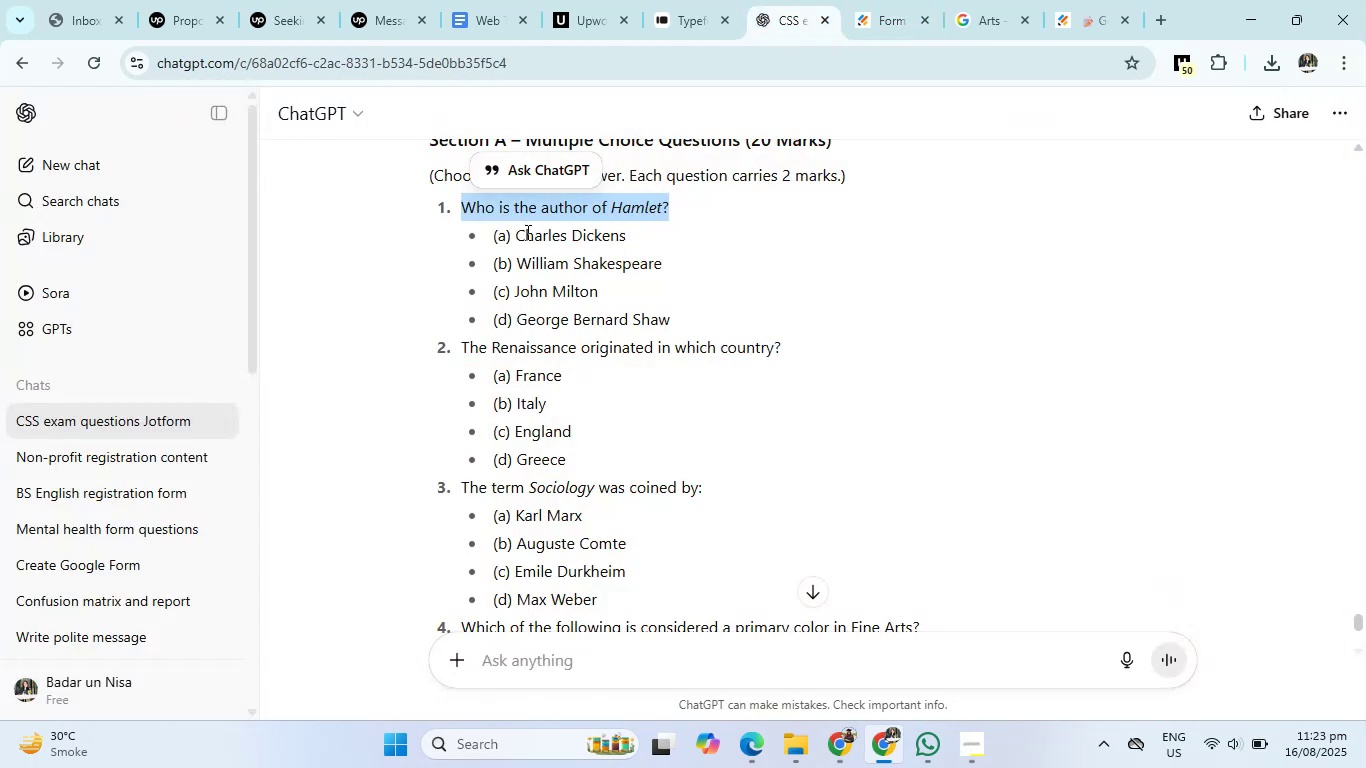 
left_click_drag(start_coordinate=[516, 238], to_coordinate=[685, 325])
 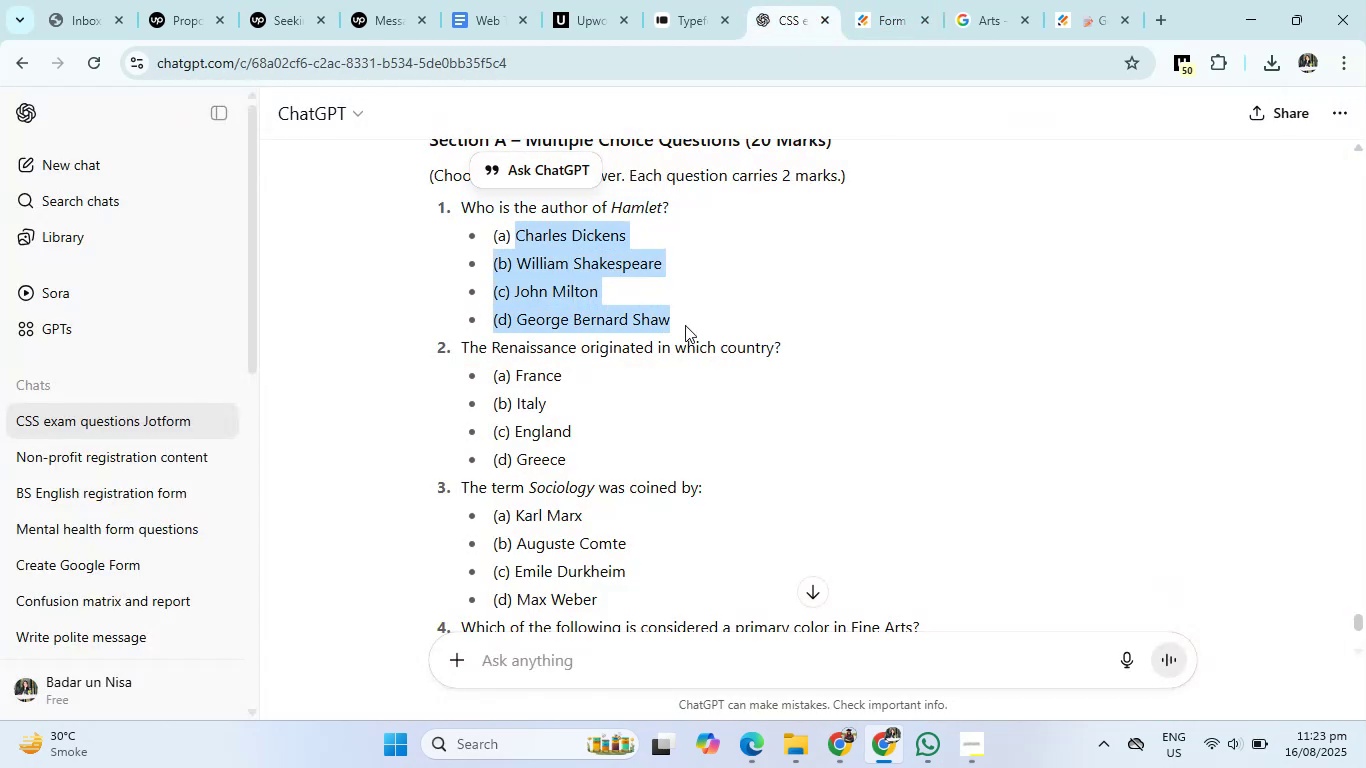 
key(Control+C)
 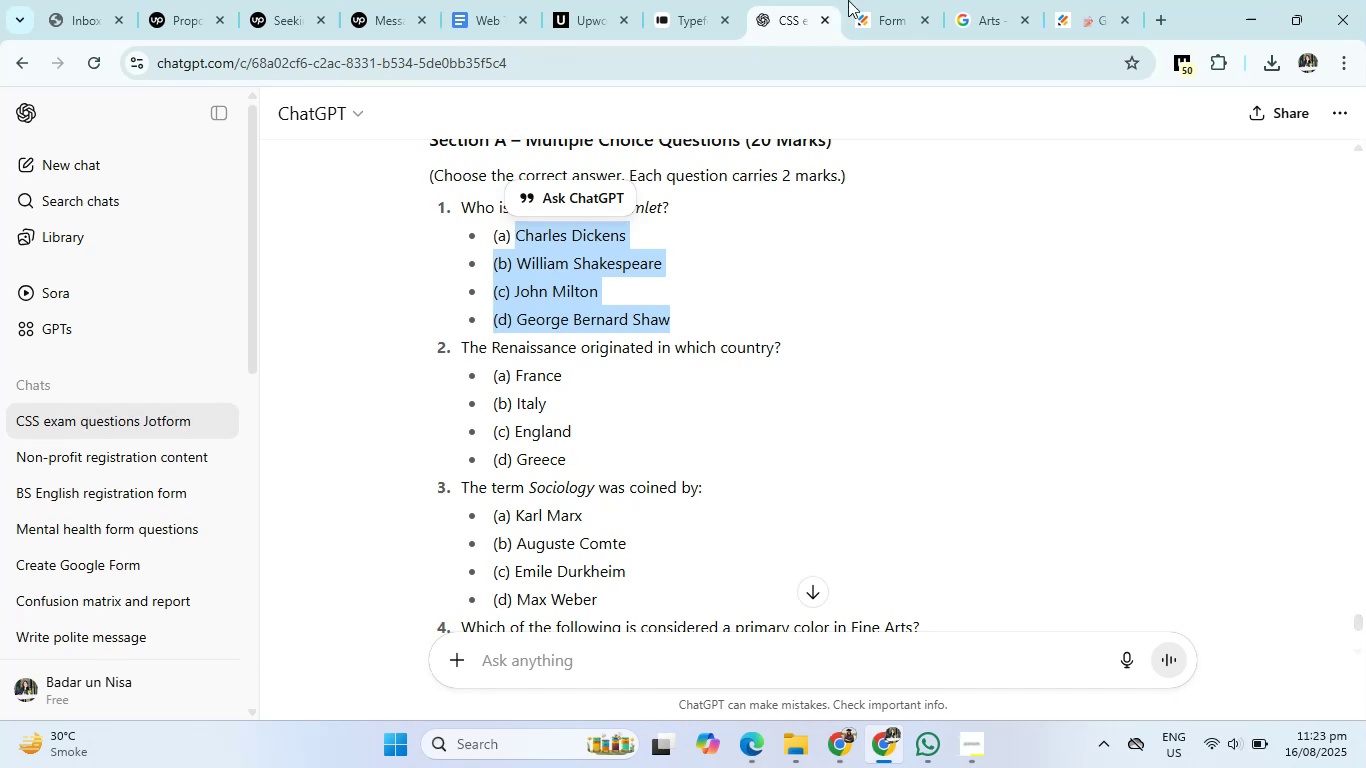 
left_click([876, 0])
 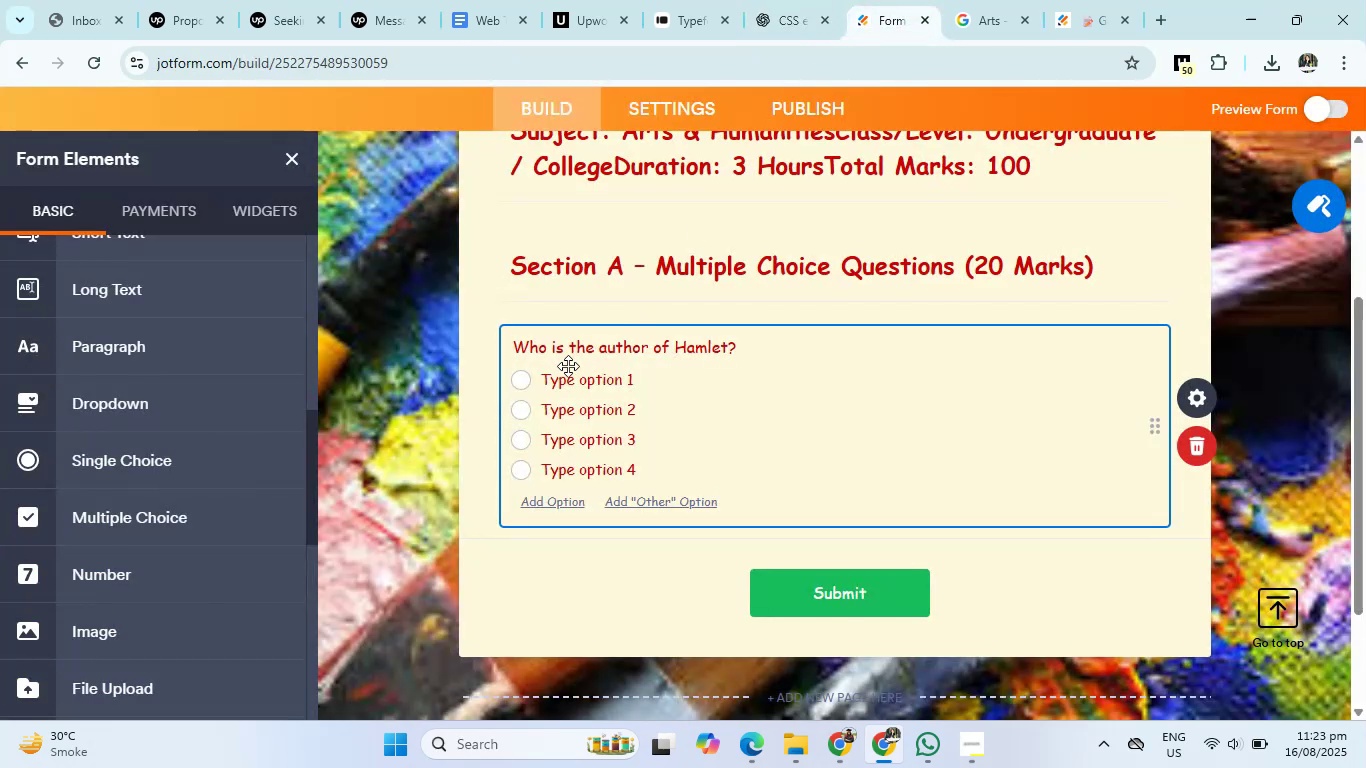 
left_click([561, 380])
 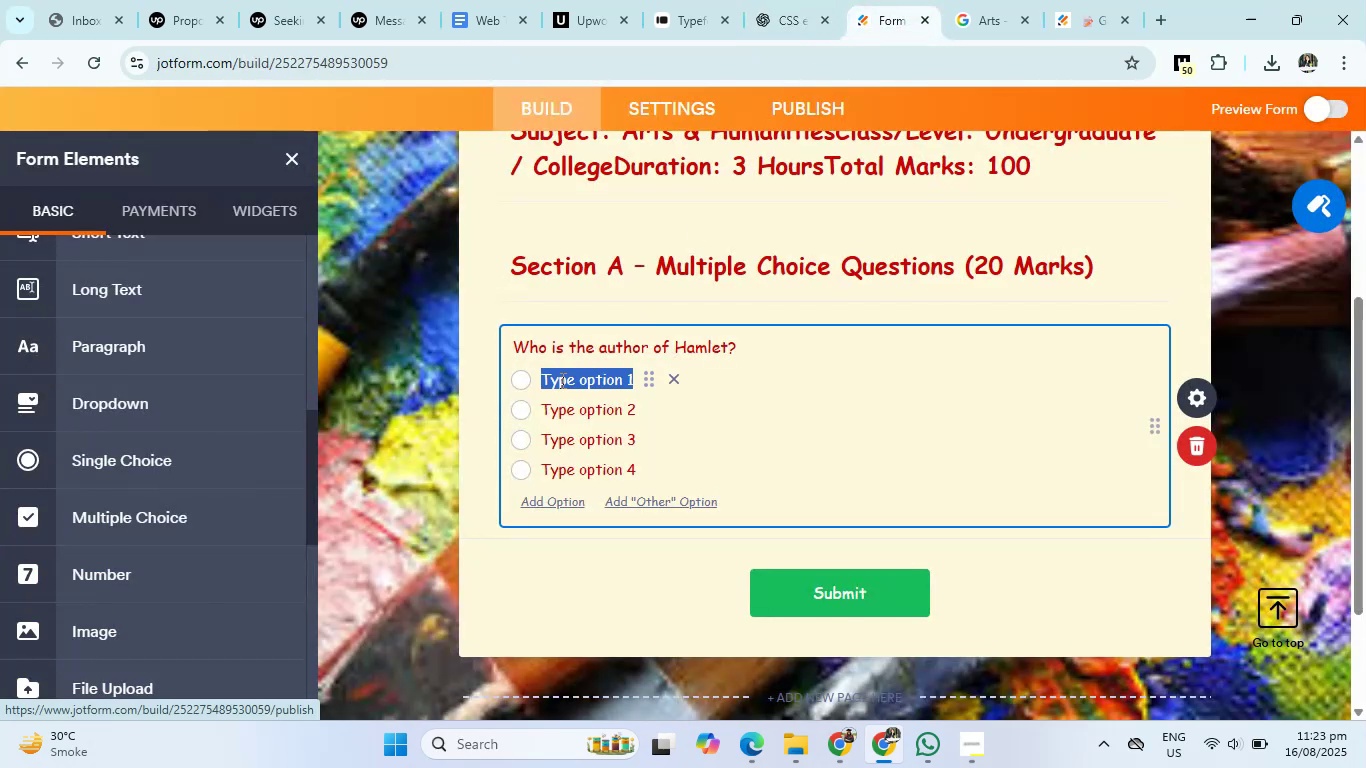 
key(Control+V)
 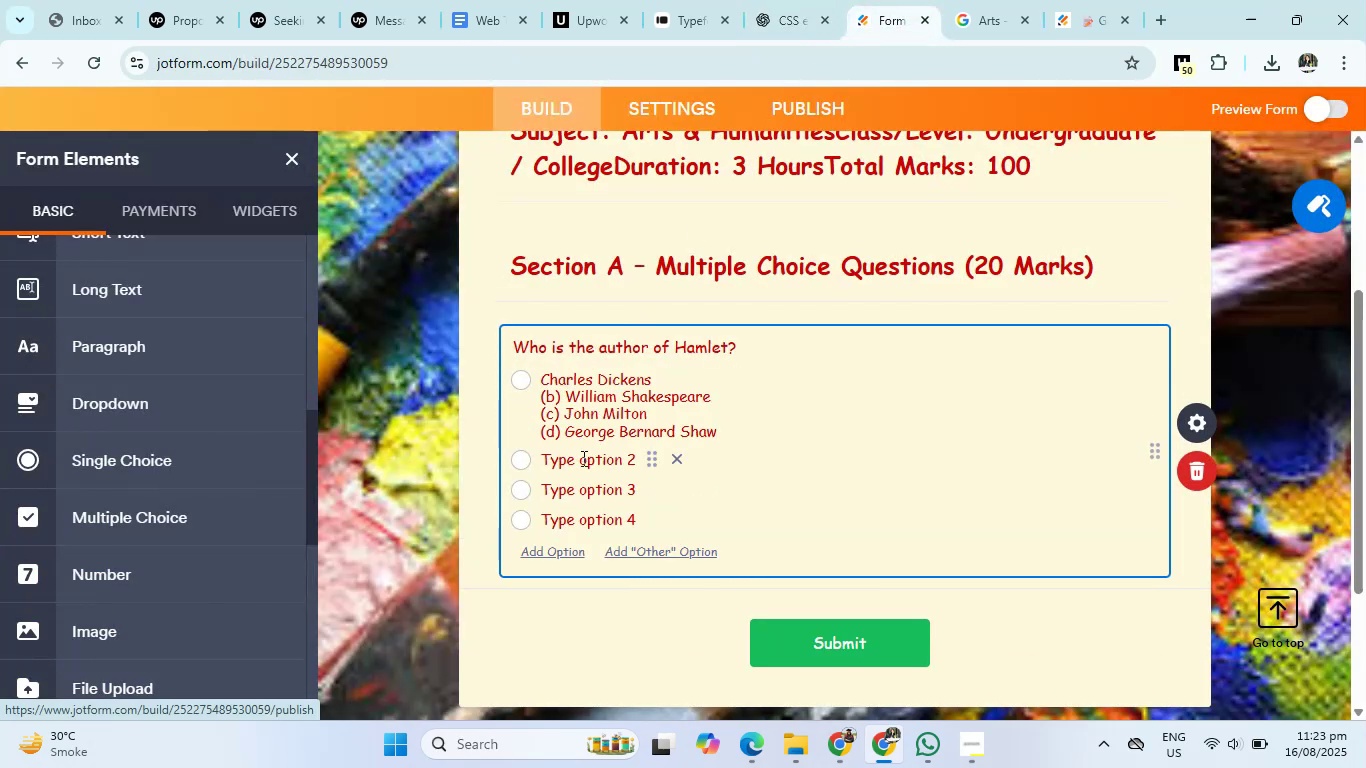 
left_click([582, 465])
 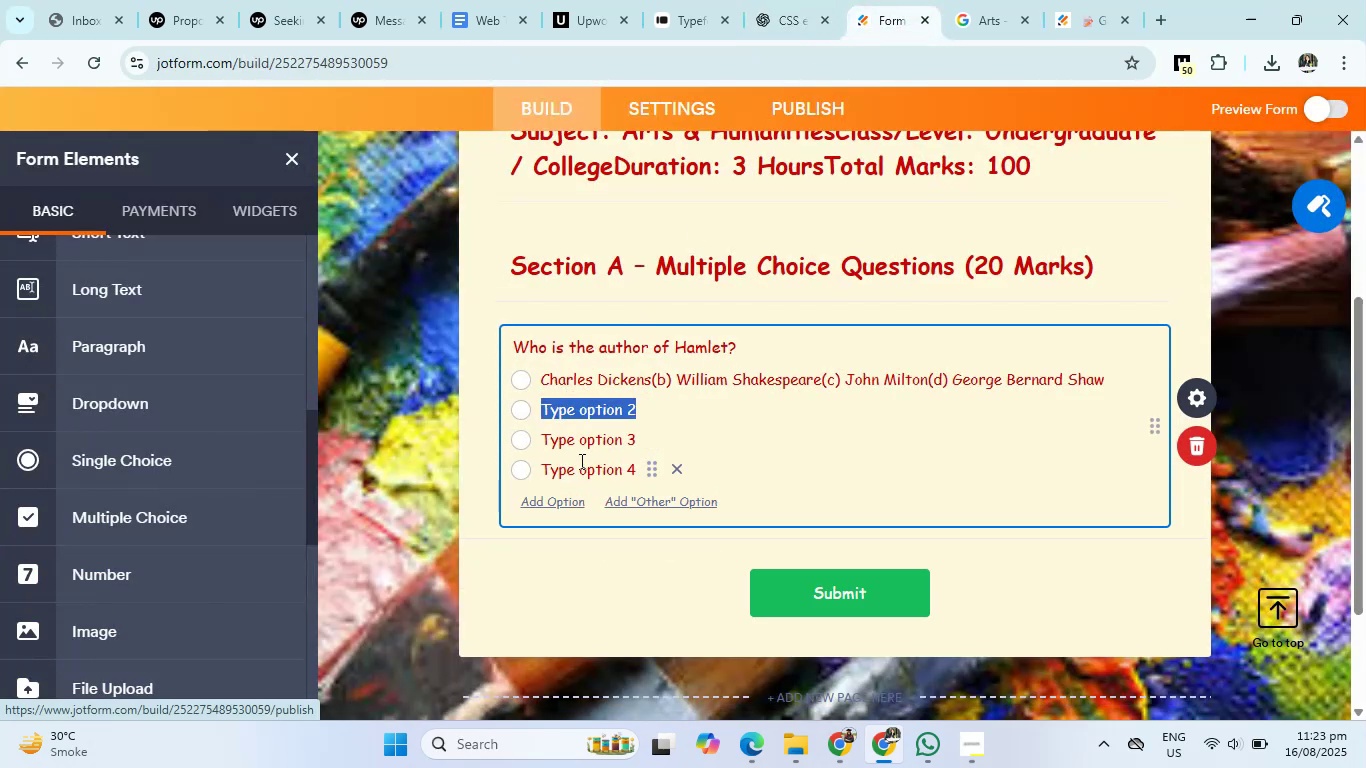 
key(Backspace)
type(William Shakespeare)
 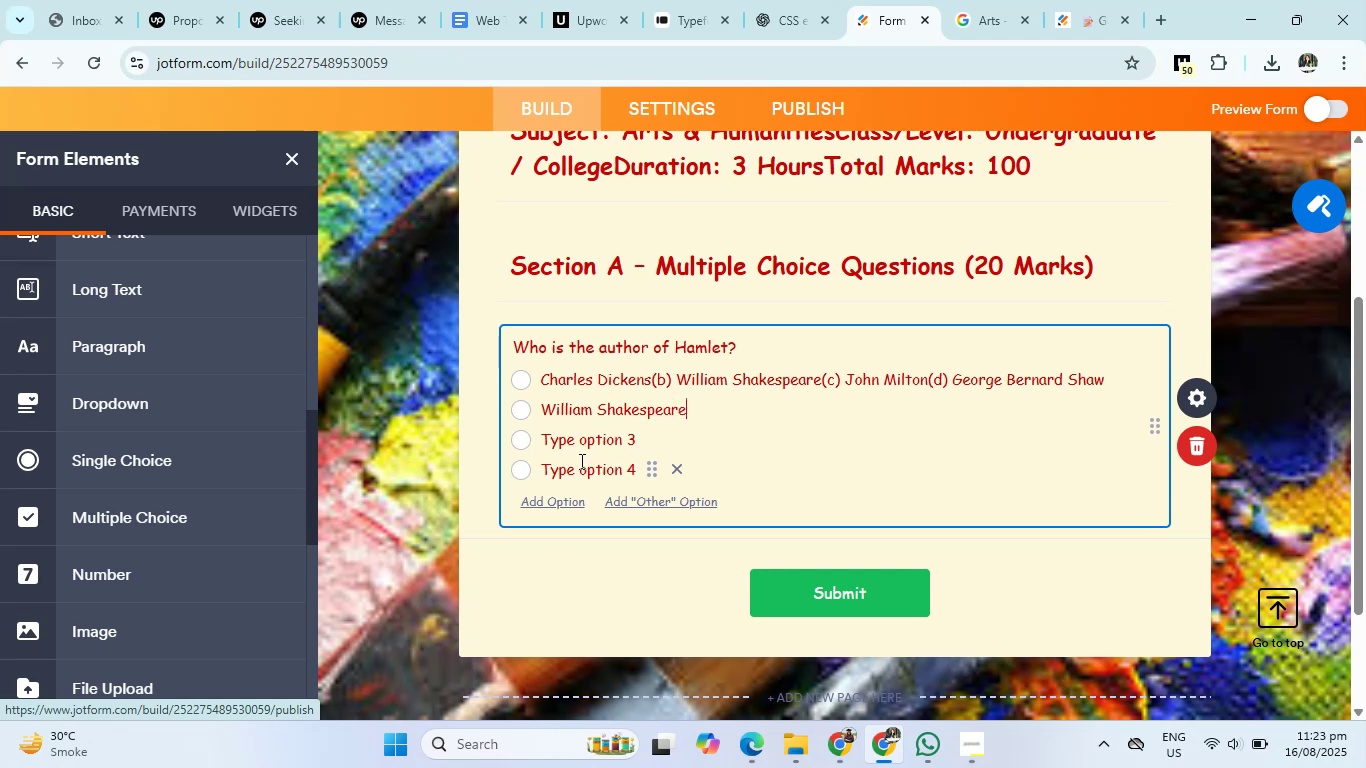 
key(Enter)
 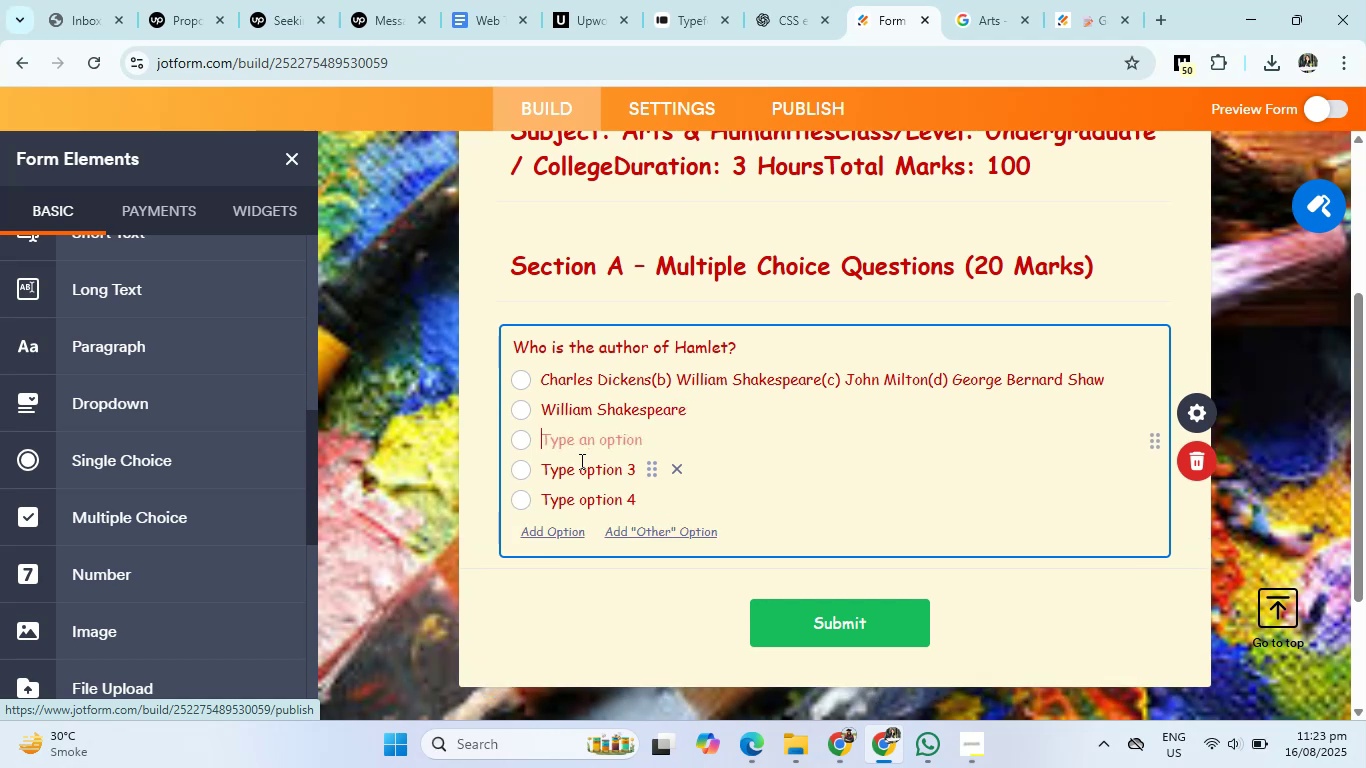 
type(John Milton)
 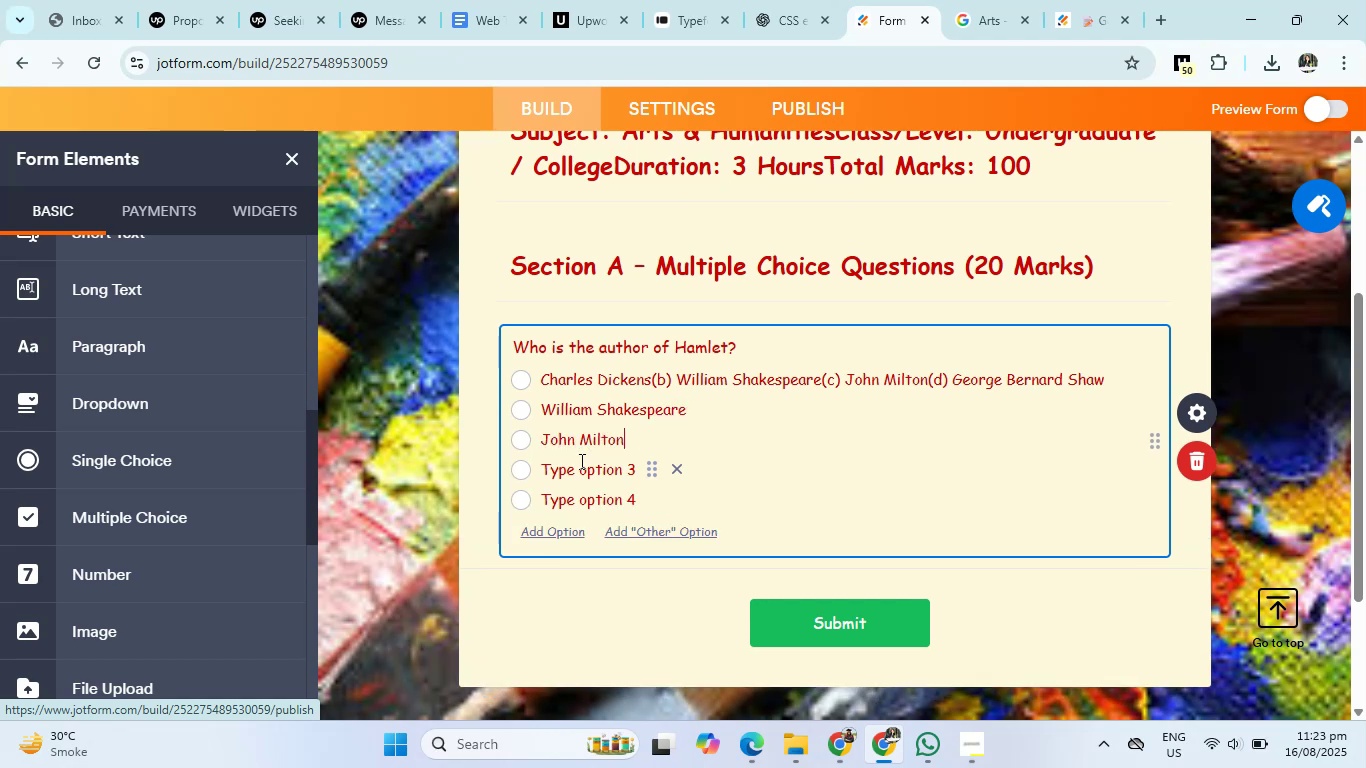 
key(Enter)
 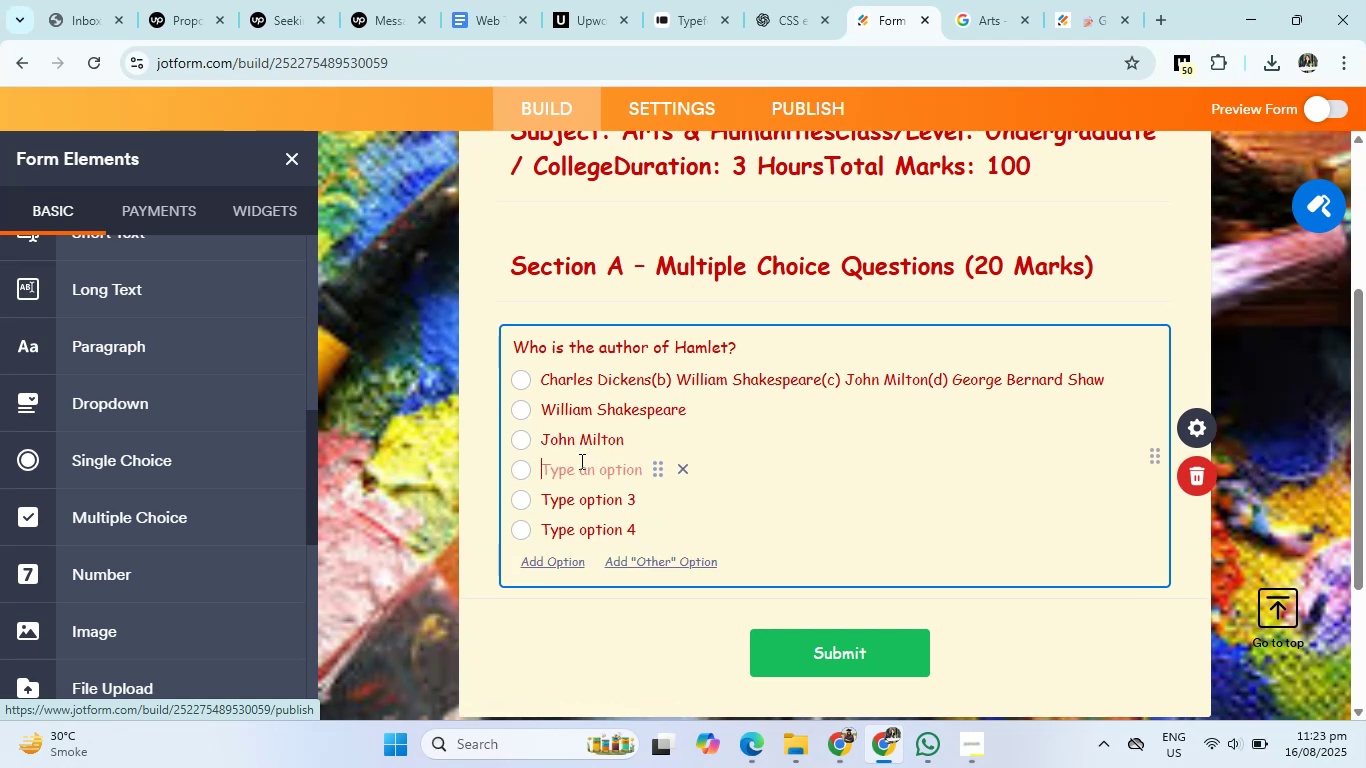 
type(George Bernard Shaw)
 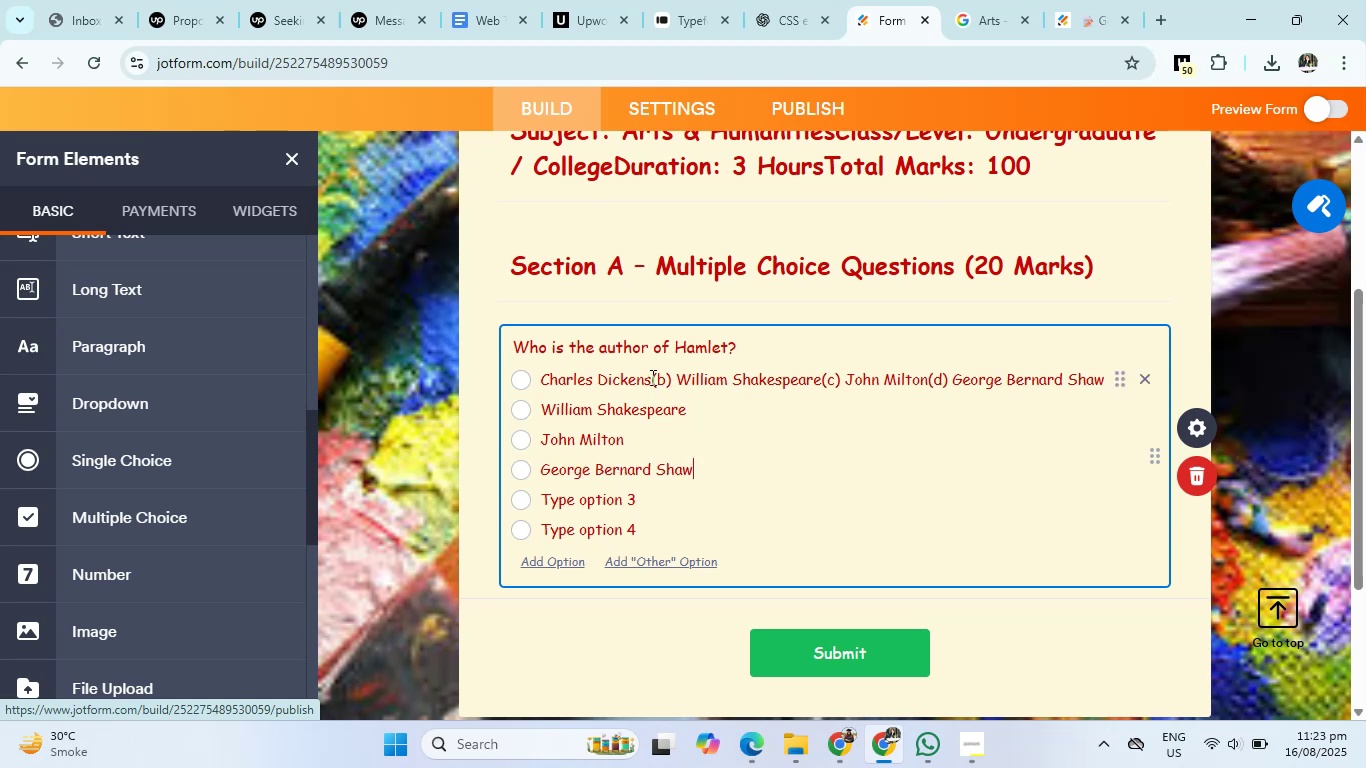 
left_click_drag(start_coordinate=[648, 388], to_coordinate=[1119, 375])
 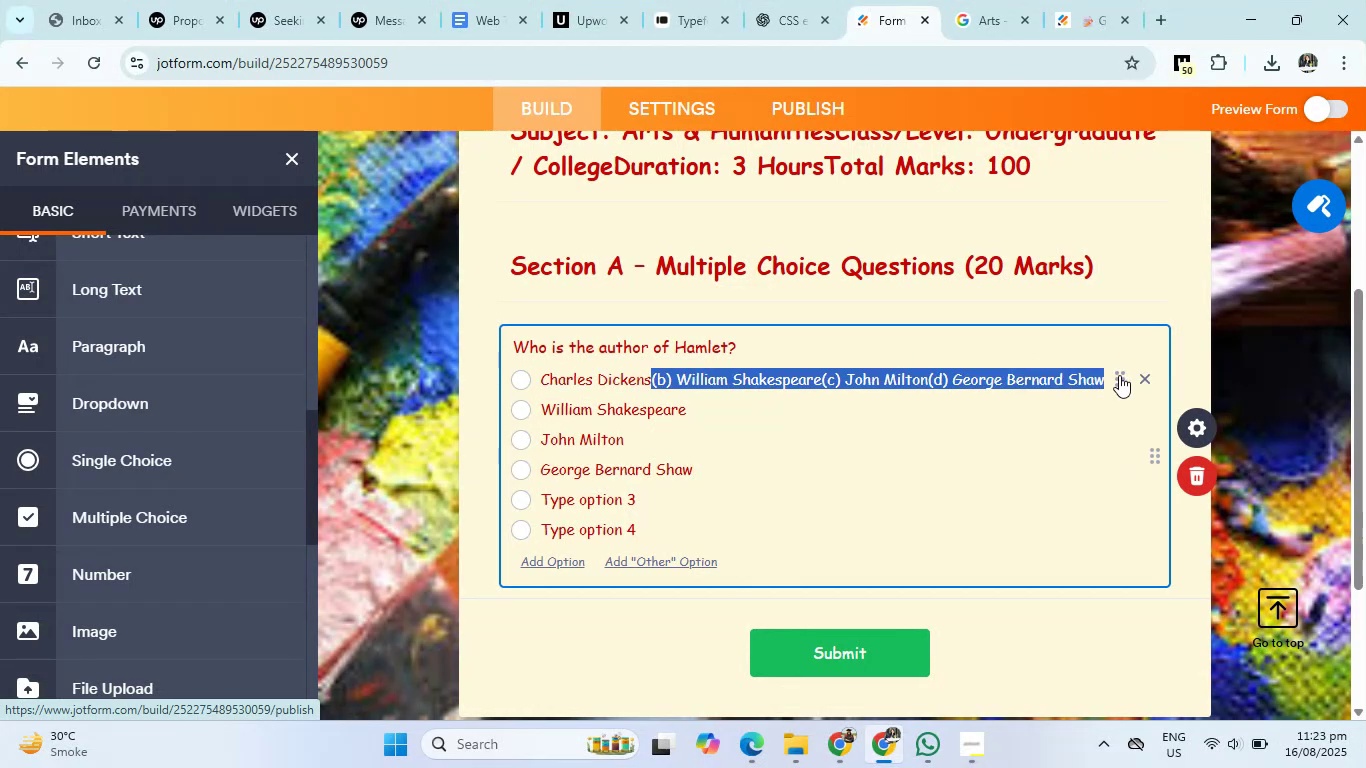 
key(Backspace)
 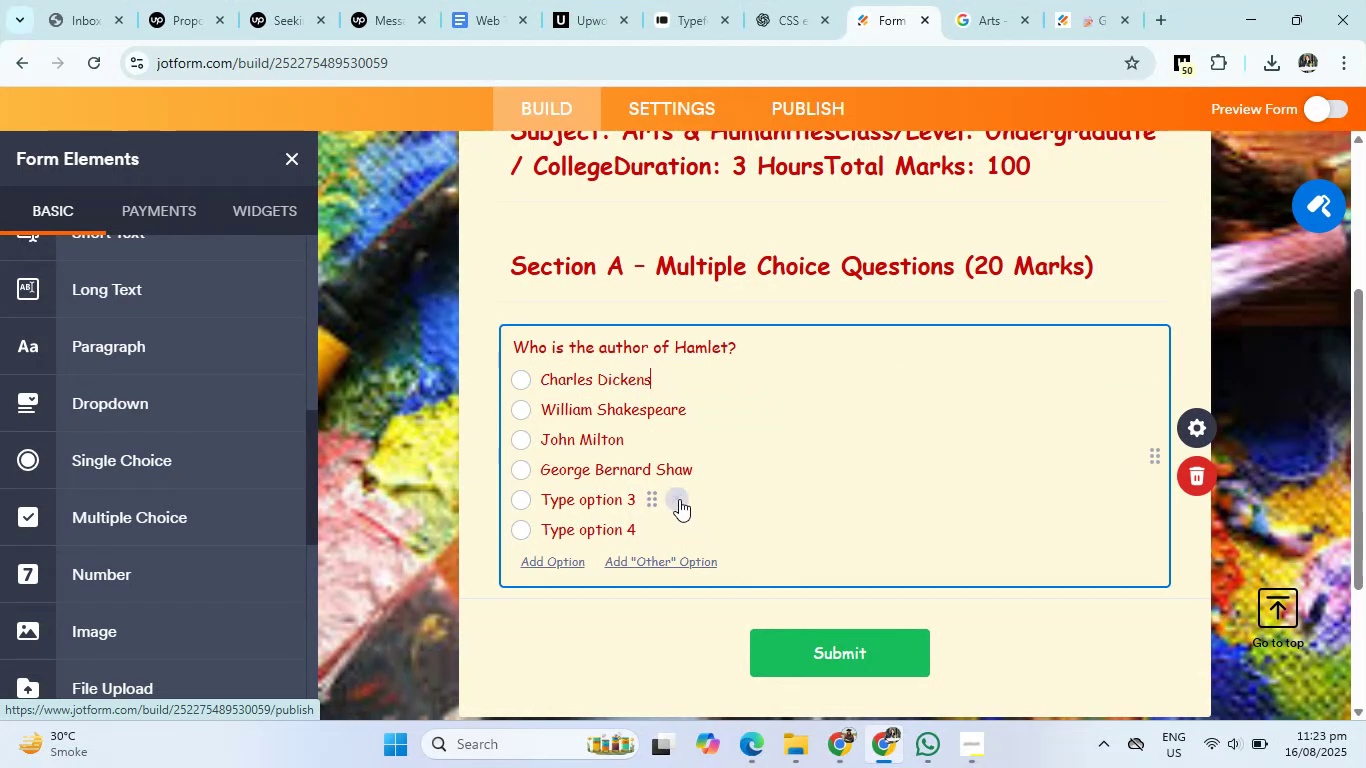 
left_click([678, 497])
 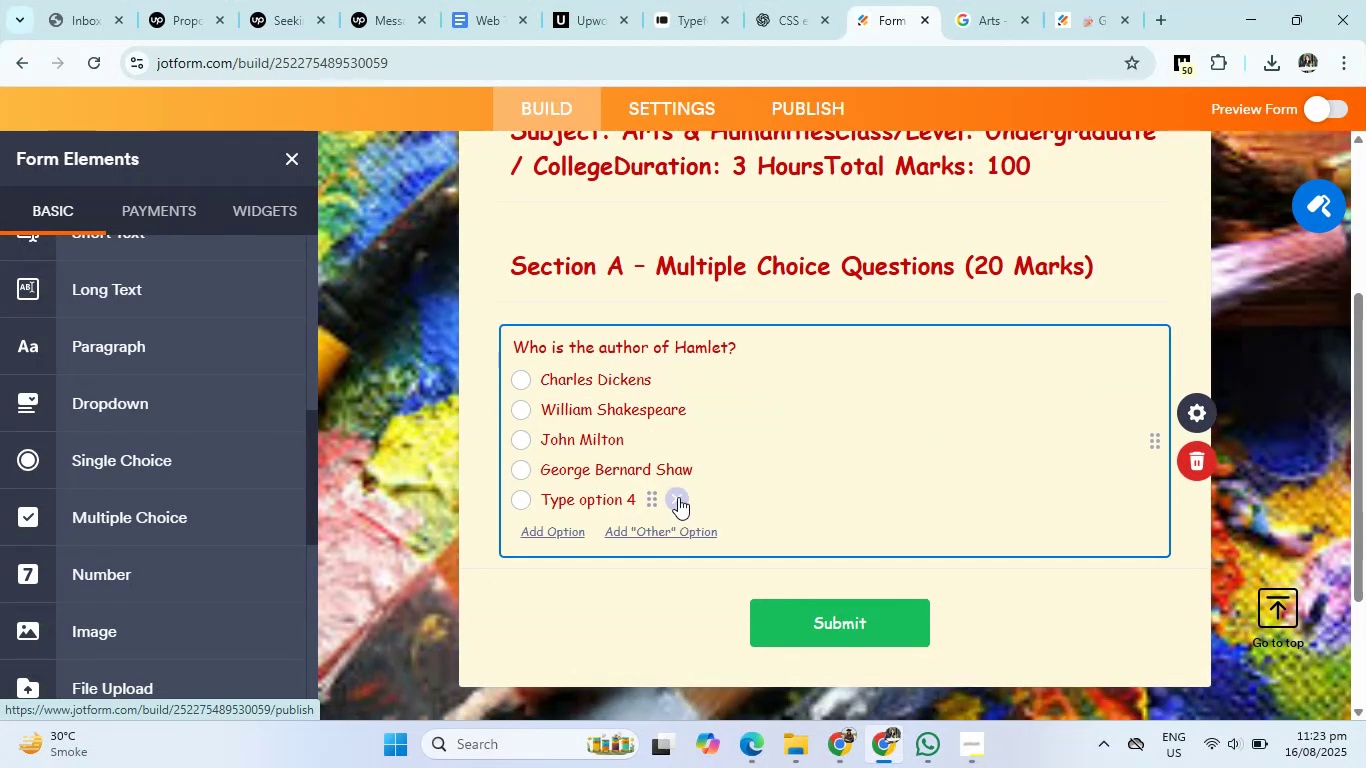 
left_click([678, 497])
 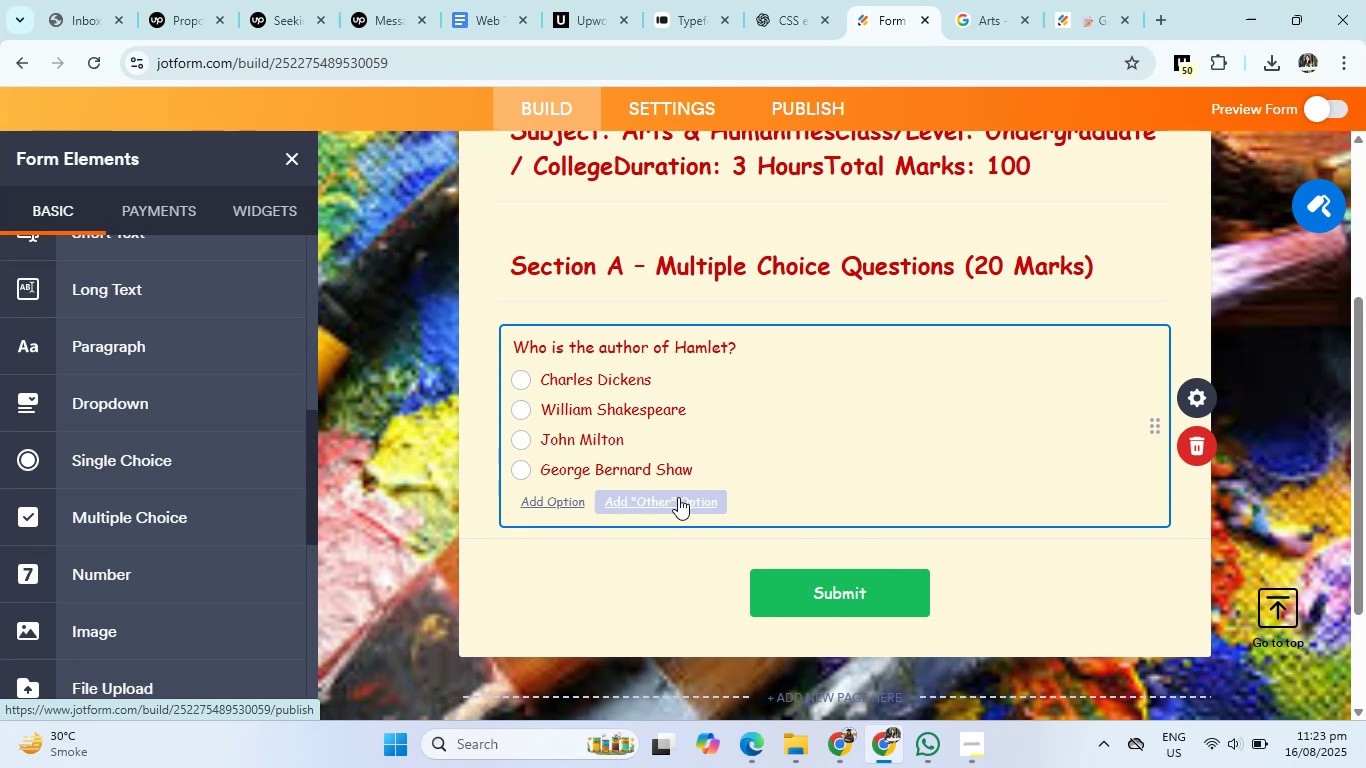 
wait(11.66)
 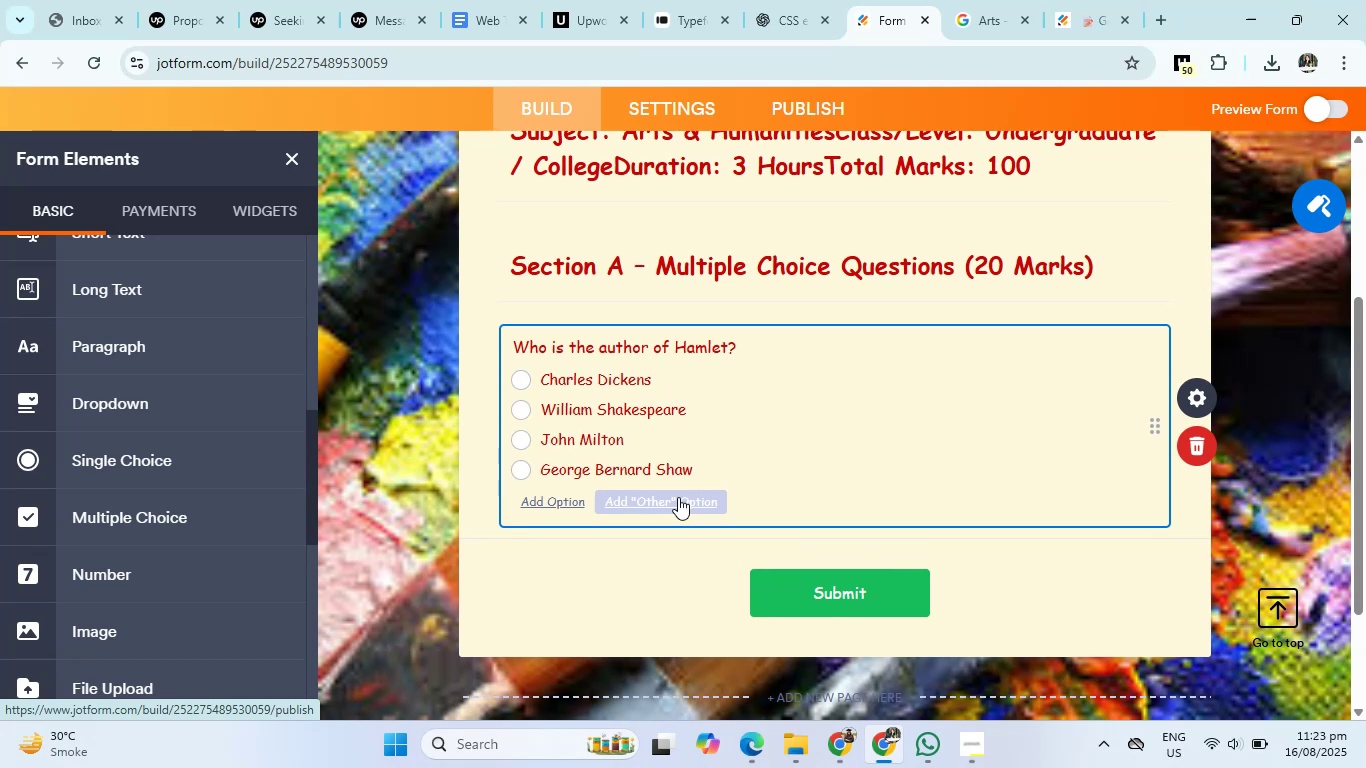 
scroll: coordinate [678, 497], scroll_direction: down, amount: 2.0
 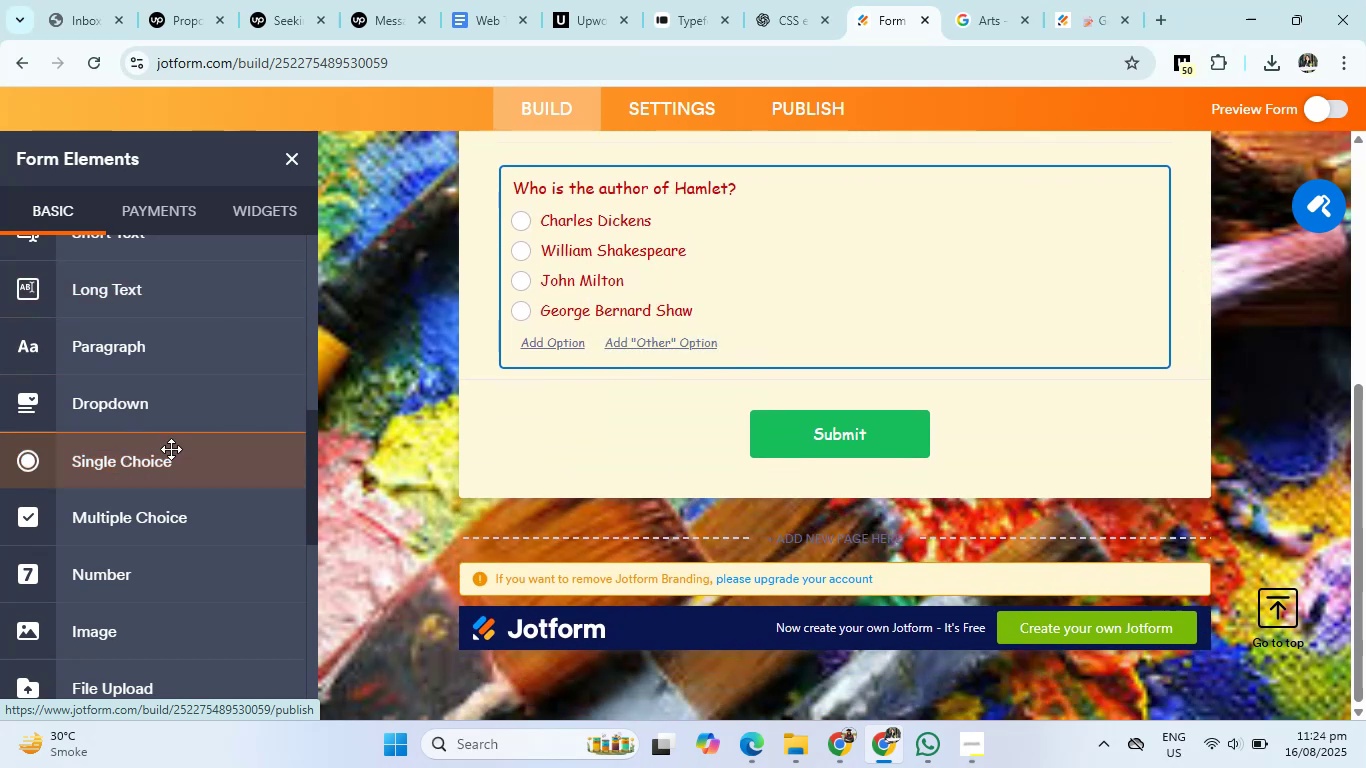 
left_click([803, 0])
 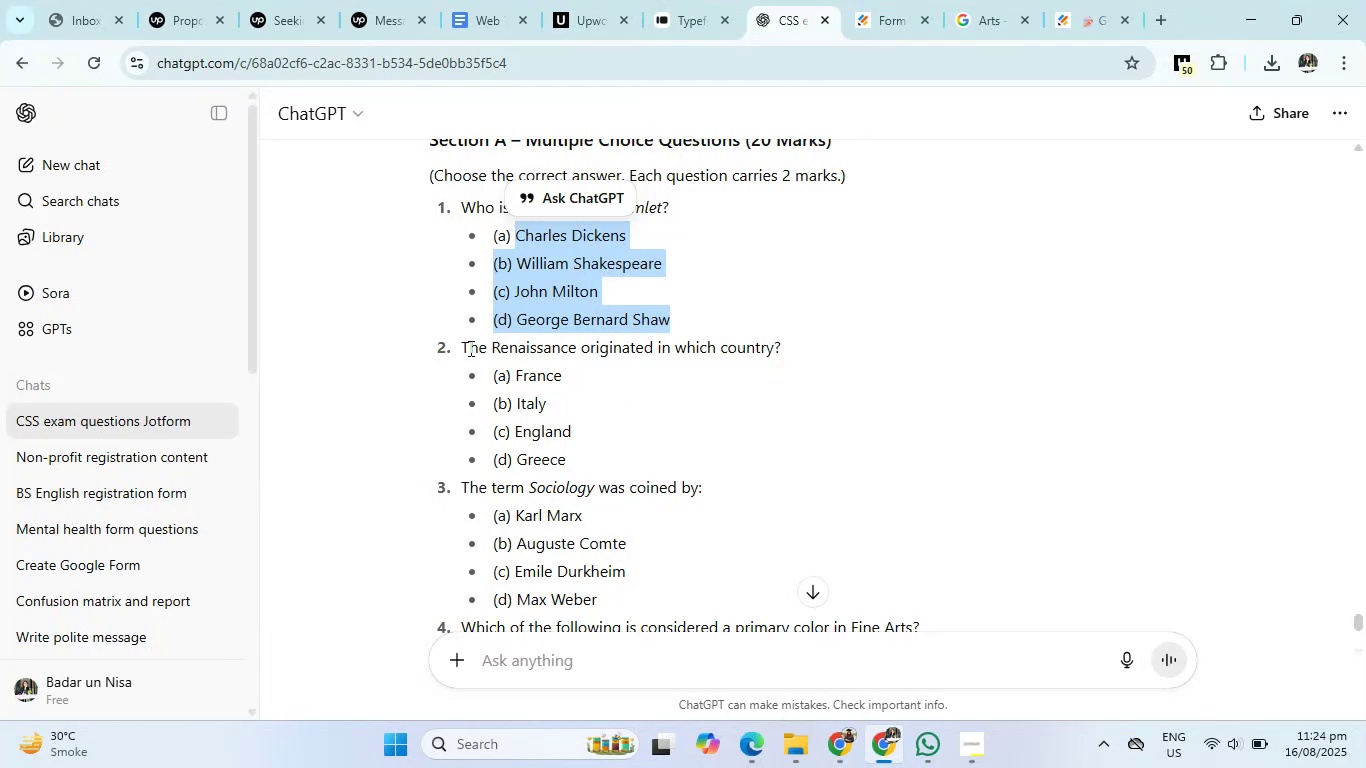 
left_click_drag(start_coordinate=[459, 348], to_coordinate=[831, 354])
 